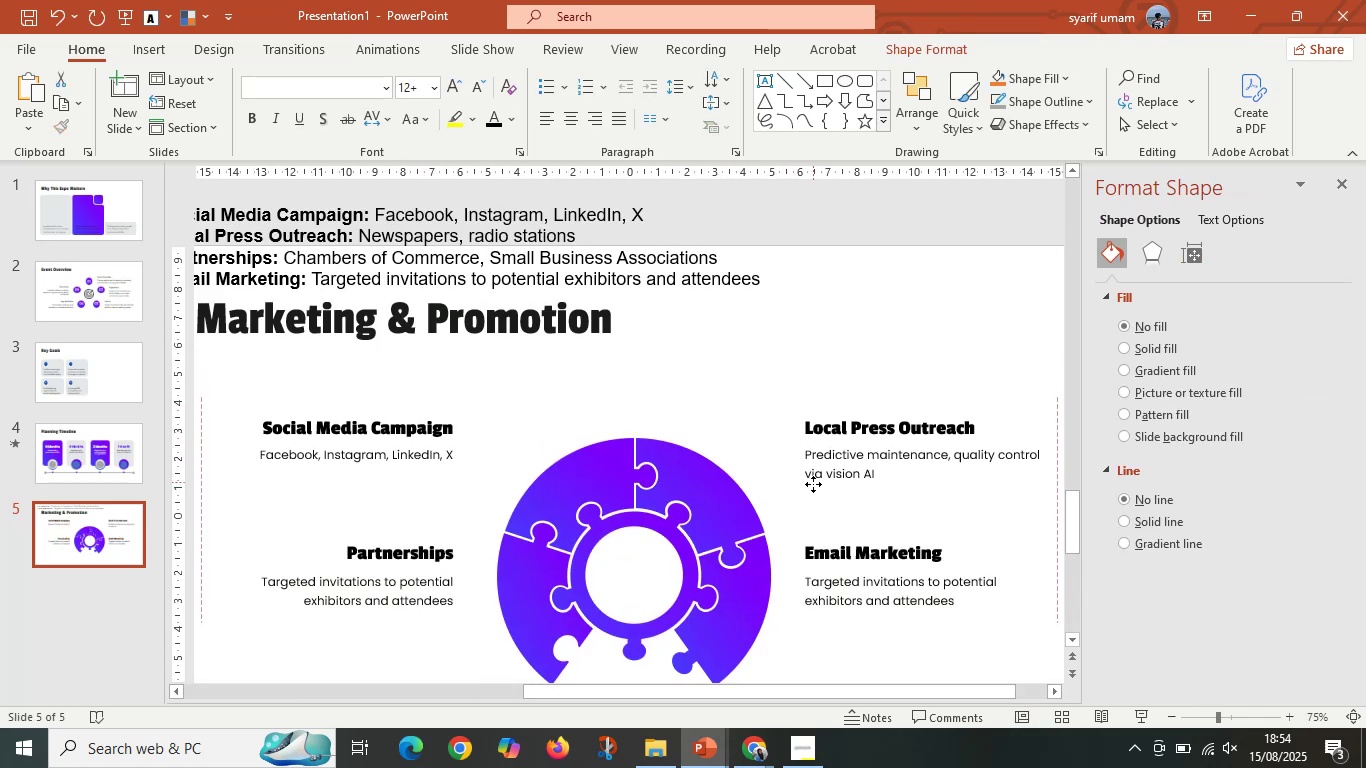 
key(Shift+ShiftLeft)
 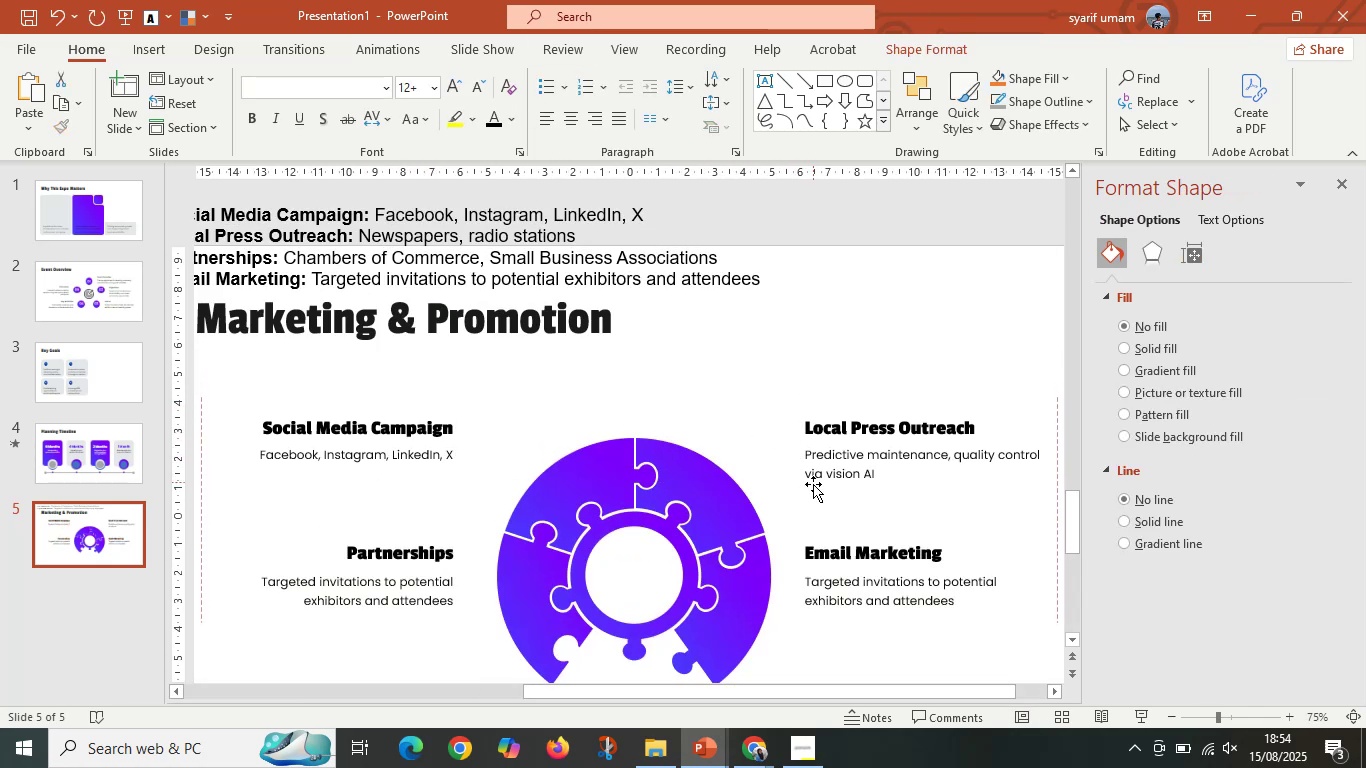 
key(Shift+ShiftLeft)
 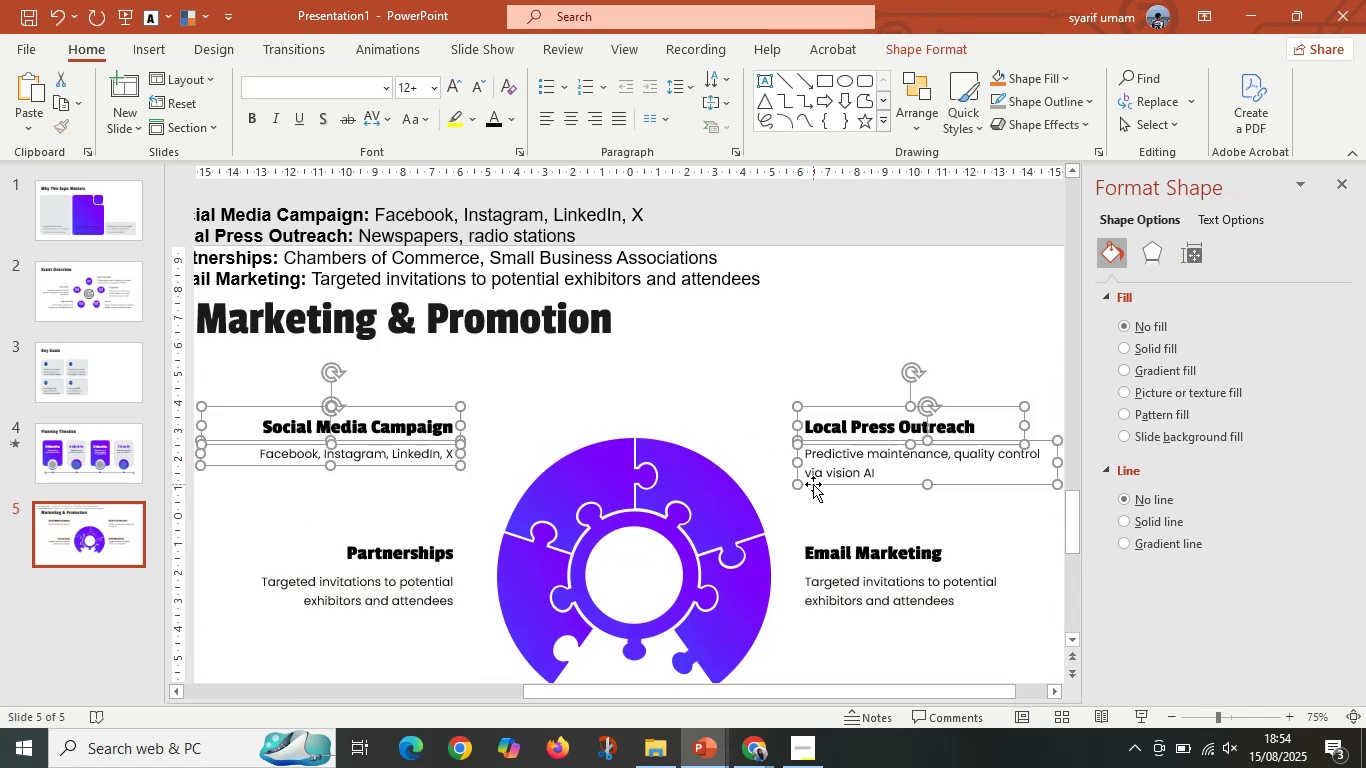 
key(Shift+ShiftLeft)
 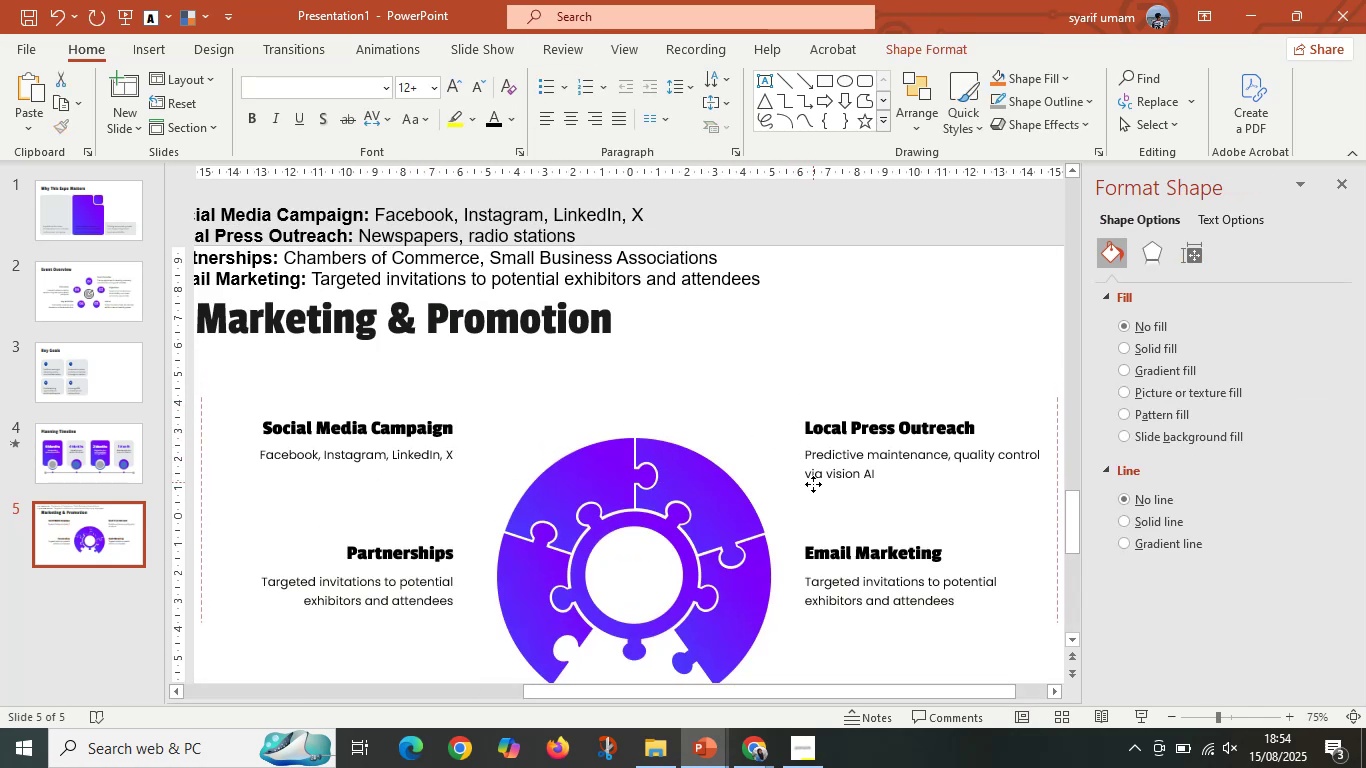 
key(Shift+ShiftLeft)
 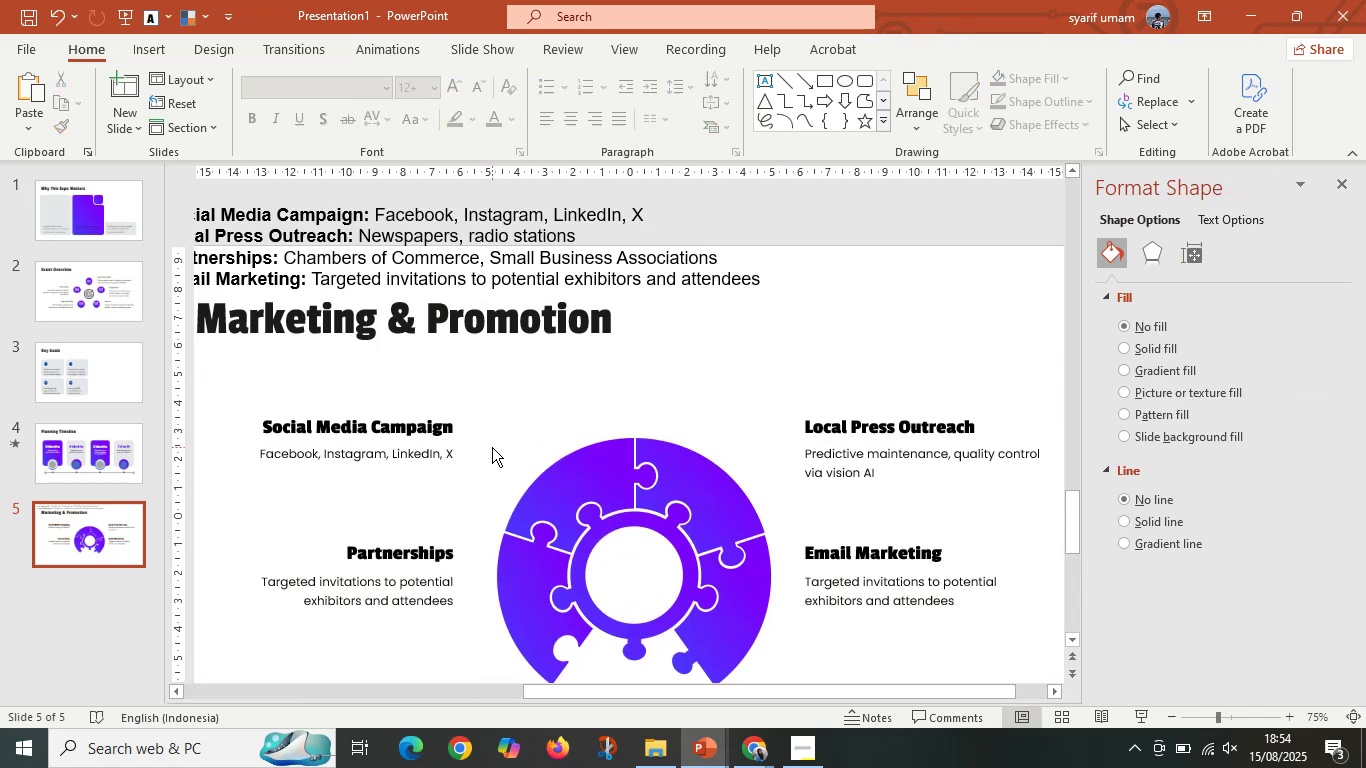 
double_click([403, 429])
 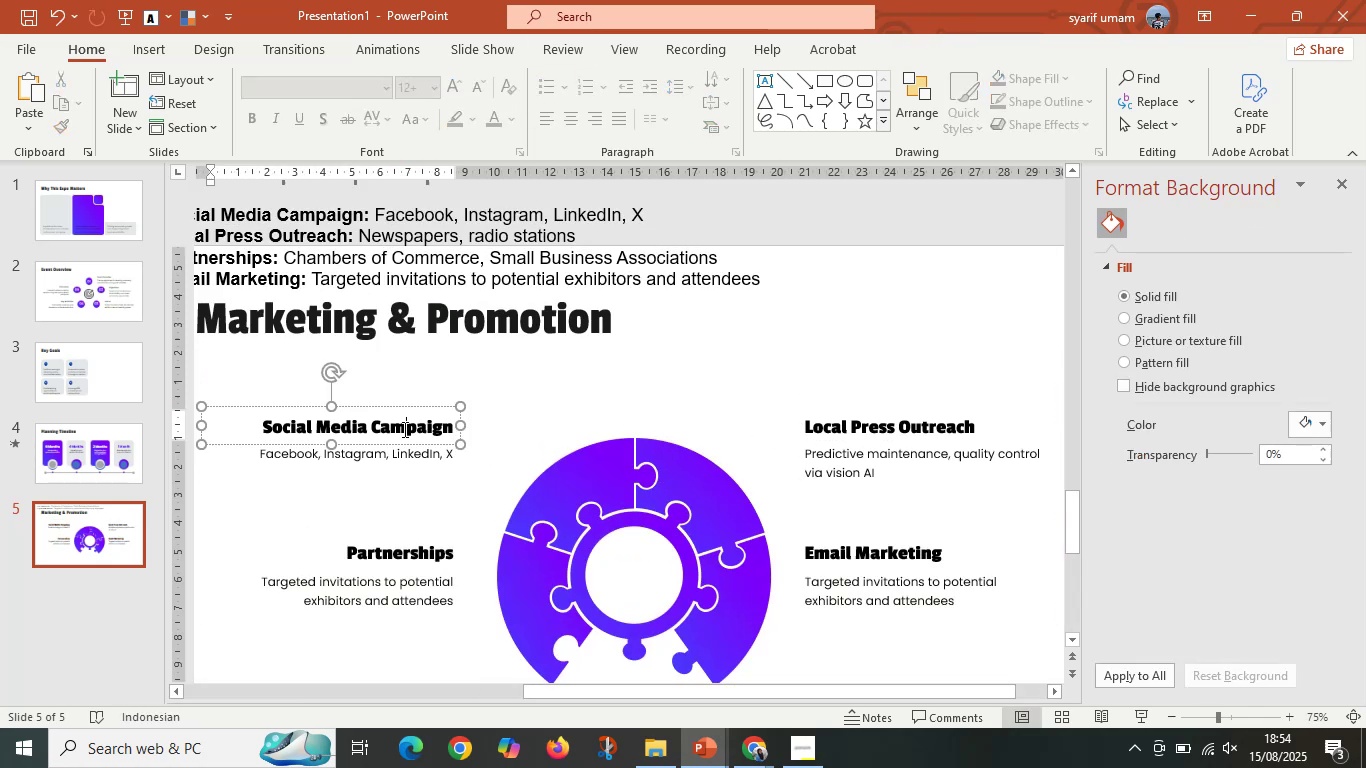 
hold_key(key=ShiftLeft, duration=0.57)
left_click([899, 415])
 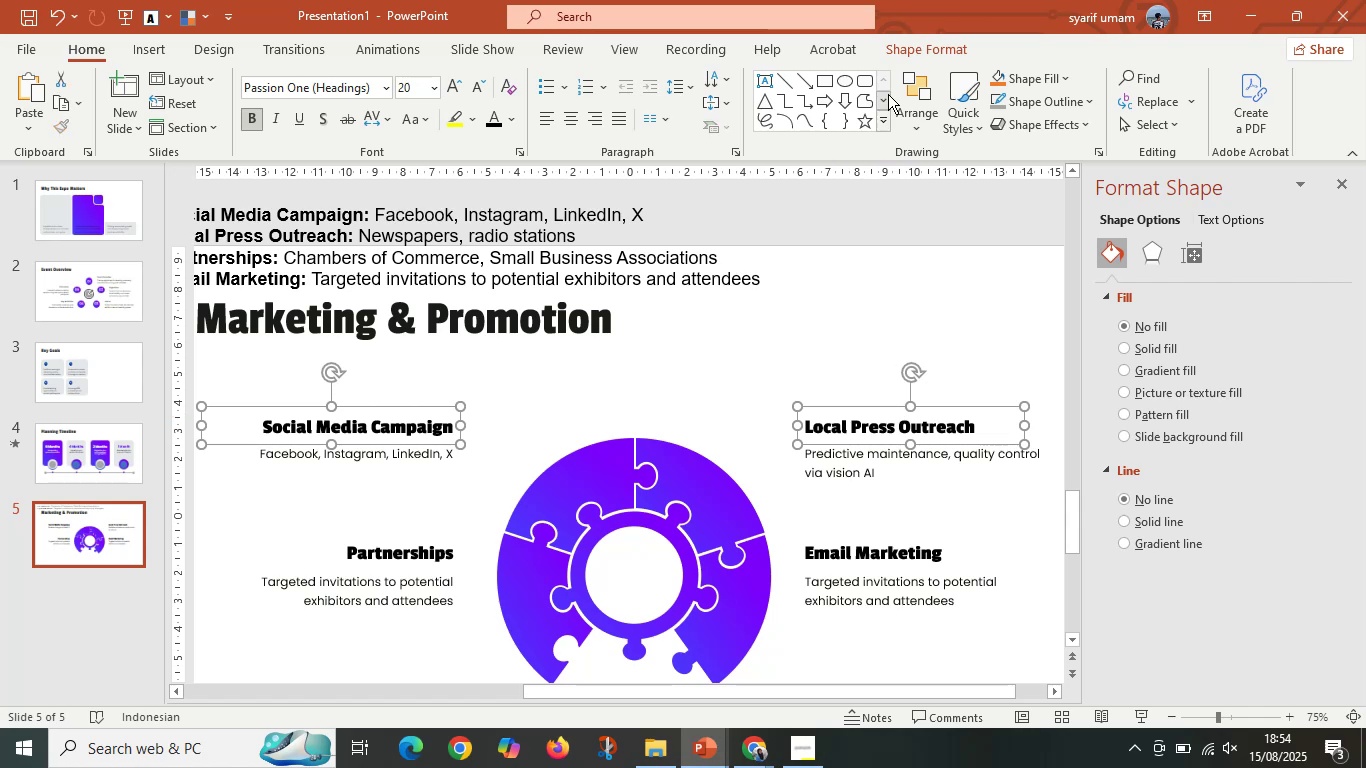 
left_click([920, 48])
 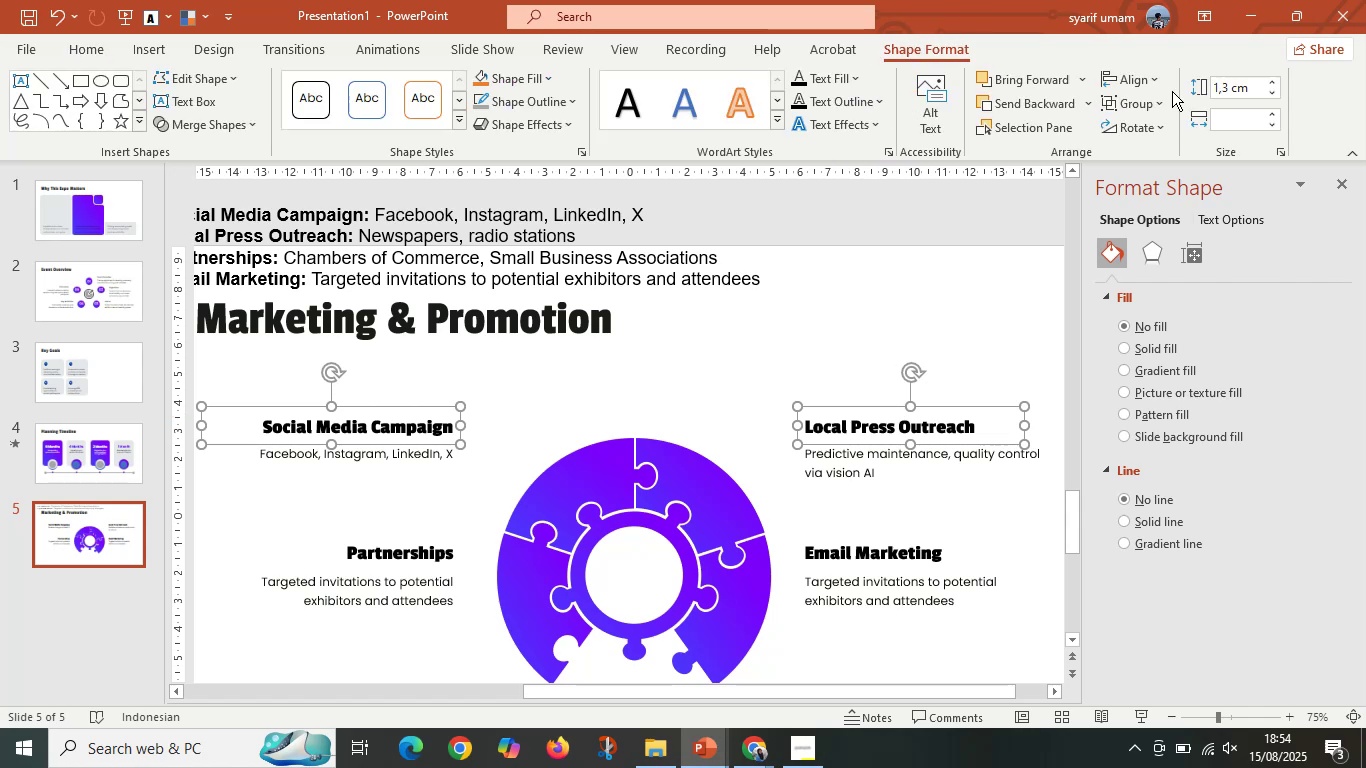 
left_click([1158, 83])
 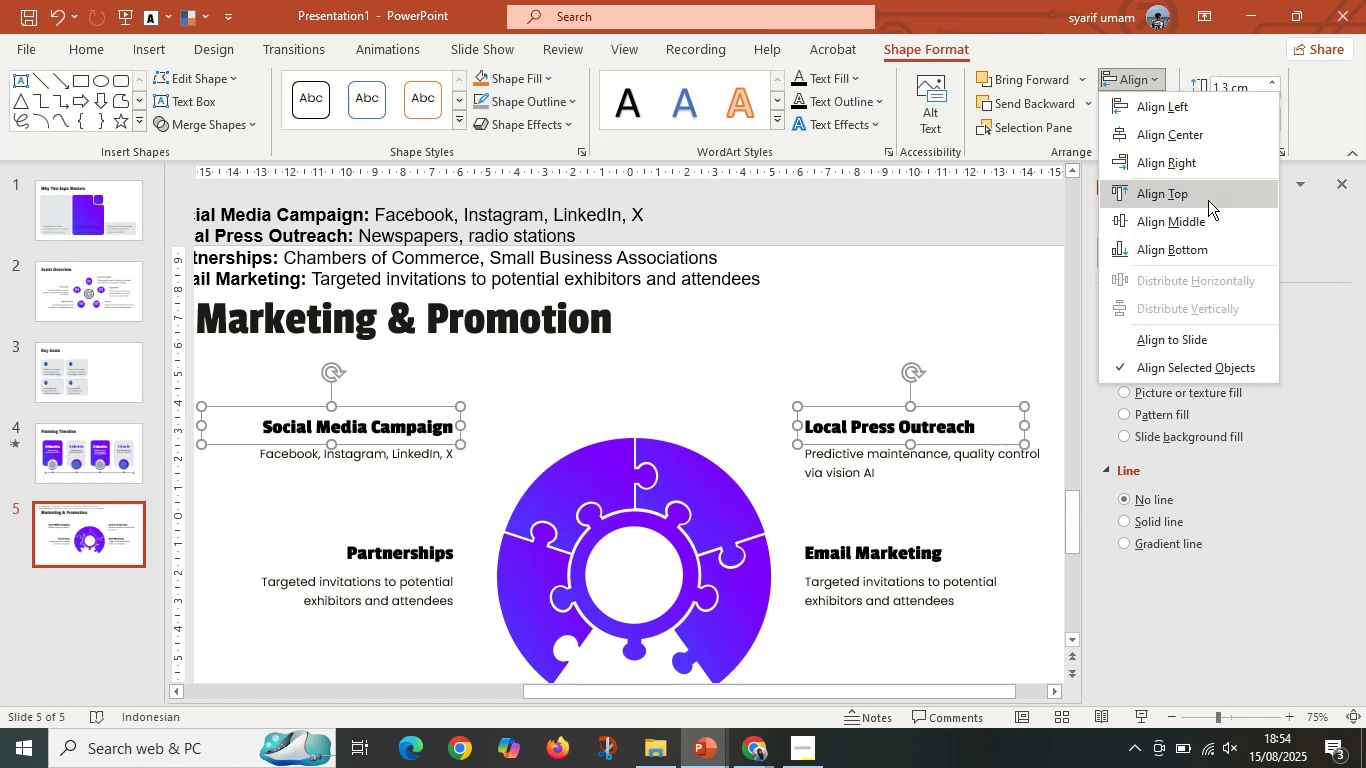 
left_click([1208, 200])
 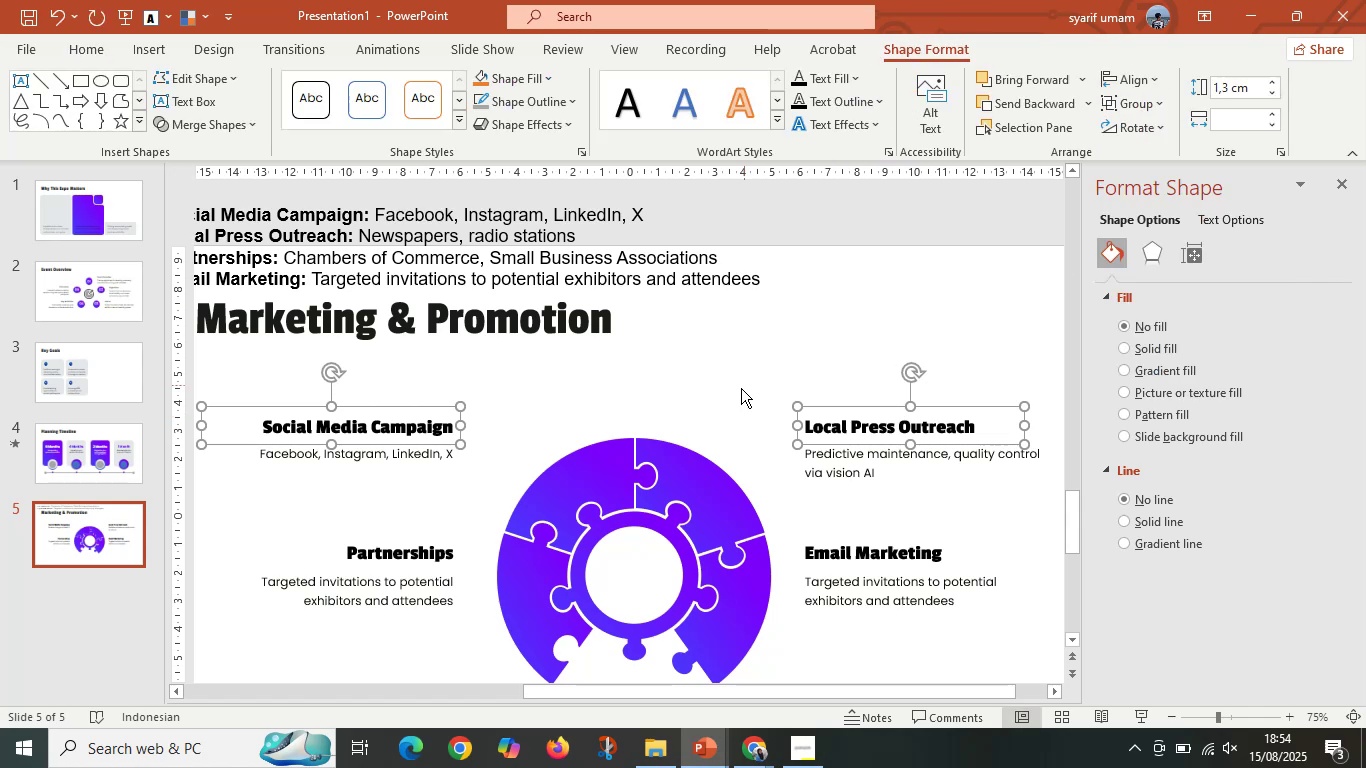 
left_click([741, 388])
 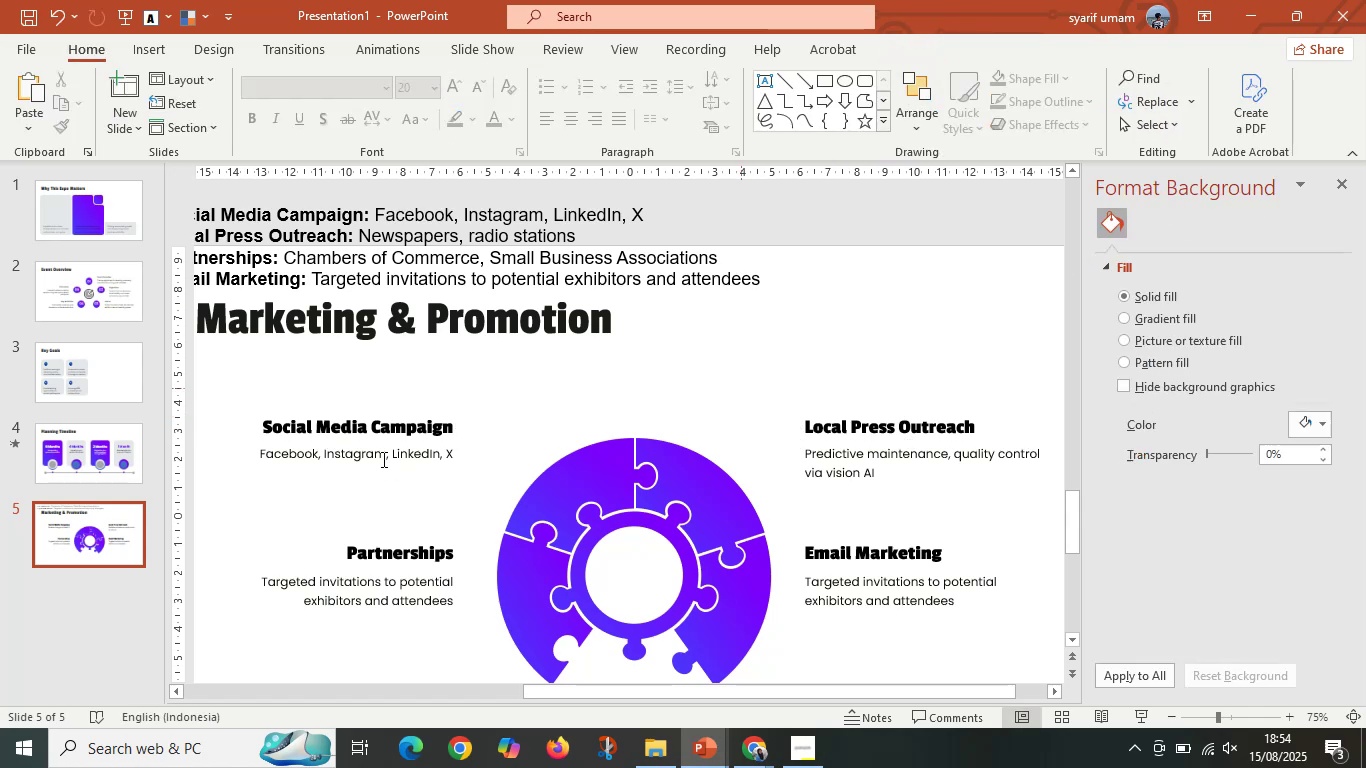 
left_click([381, 459])
 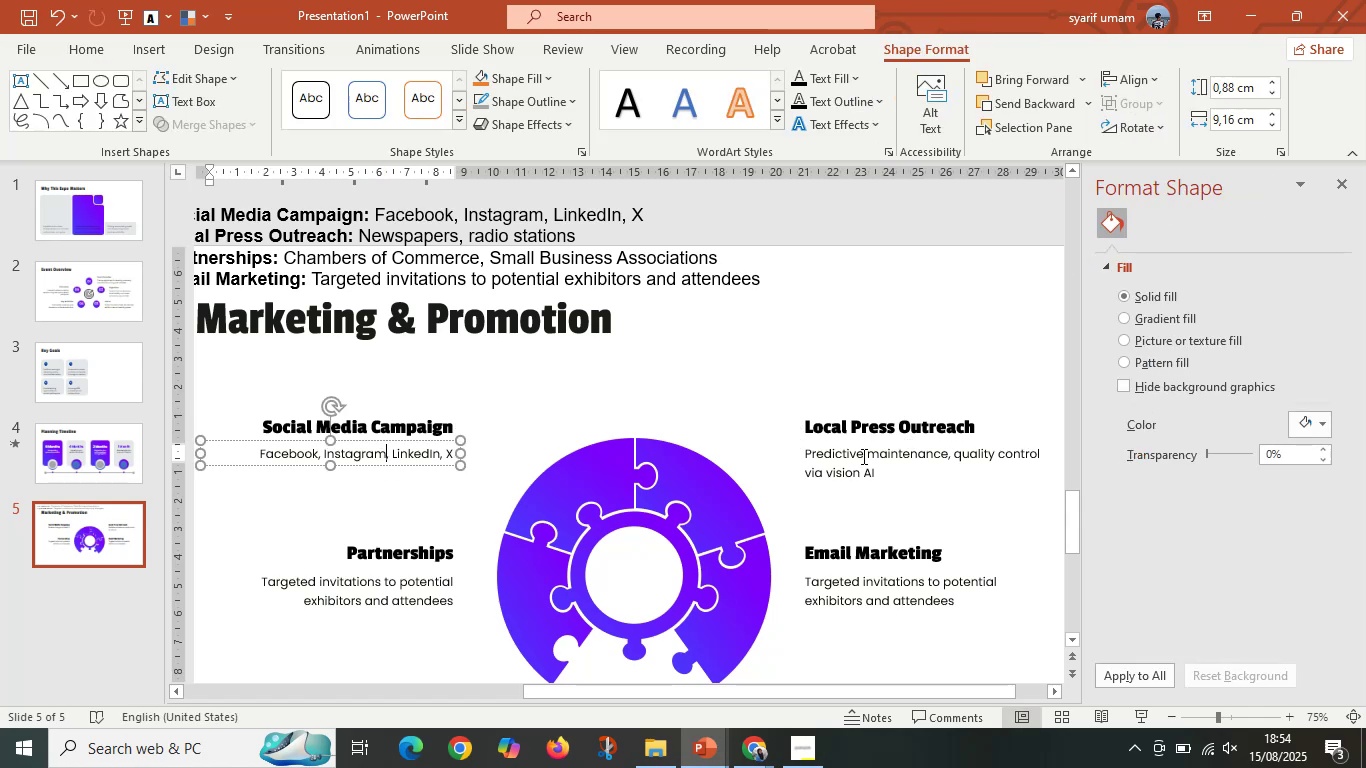 
left_click([875, 456])
 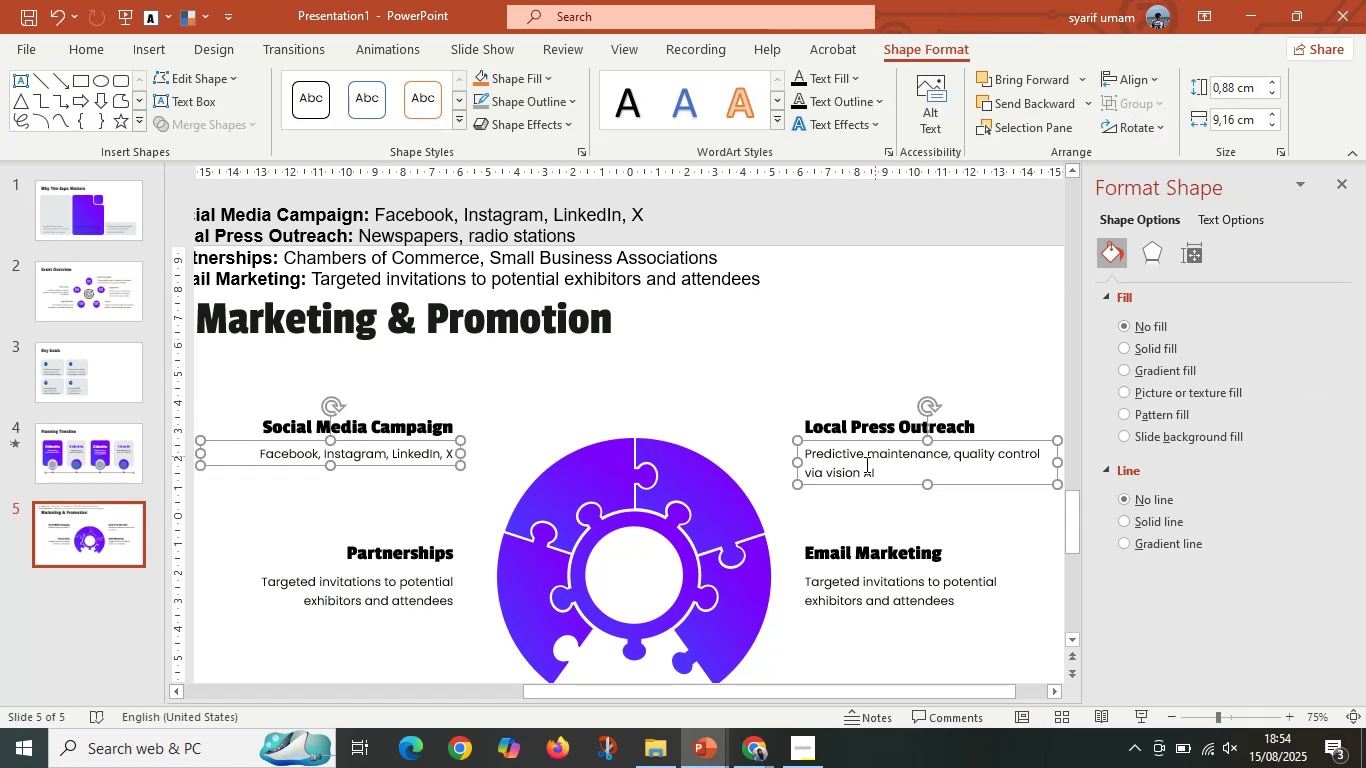 
hold_key(key=ControlLeft, duration=0.35)
scroll: coordinate [829, 493], scroll_direction: down, amount: 2.0
 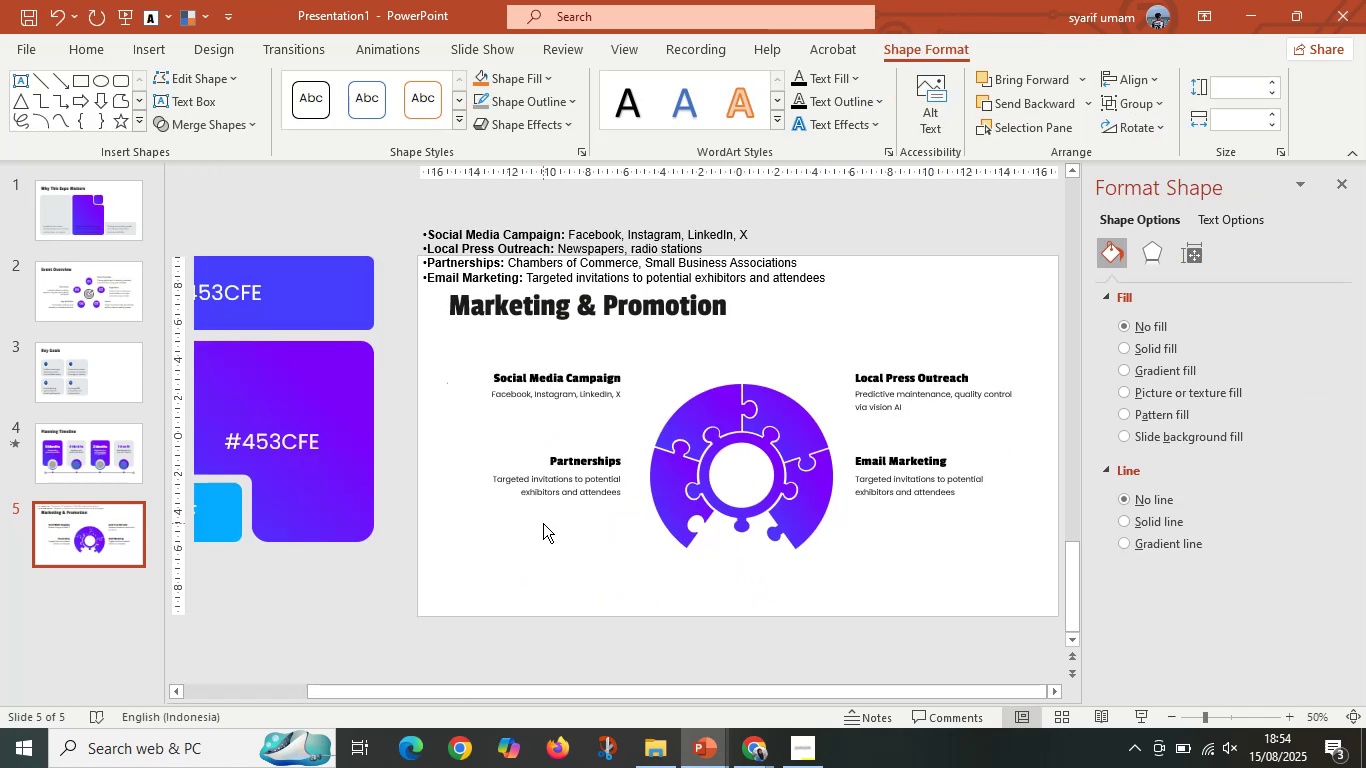 
double_click([563, 495])
 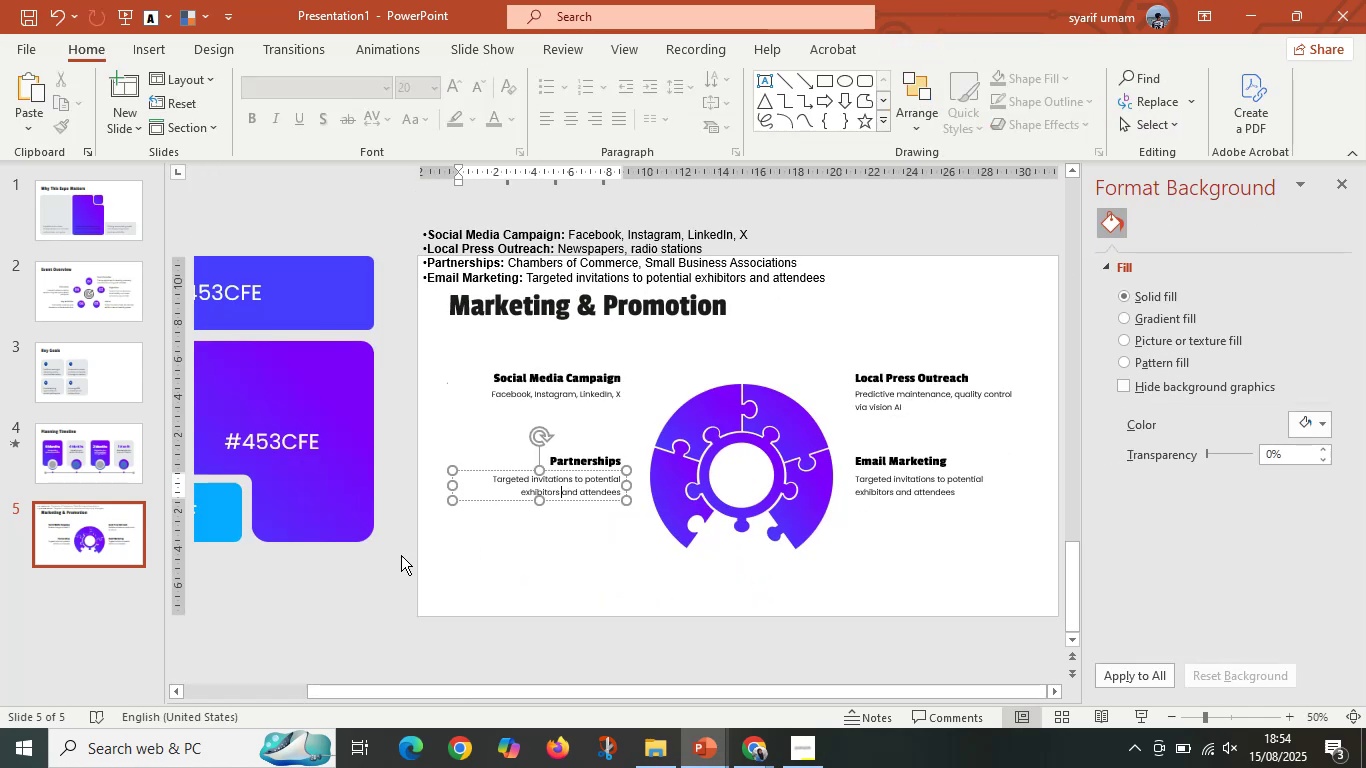 
triple_click([401, 555])
 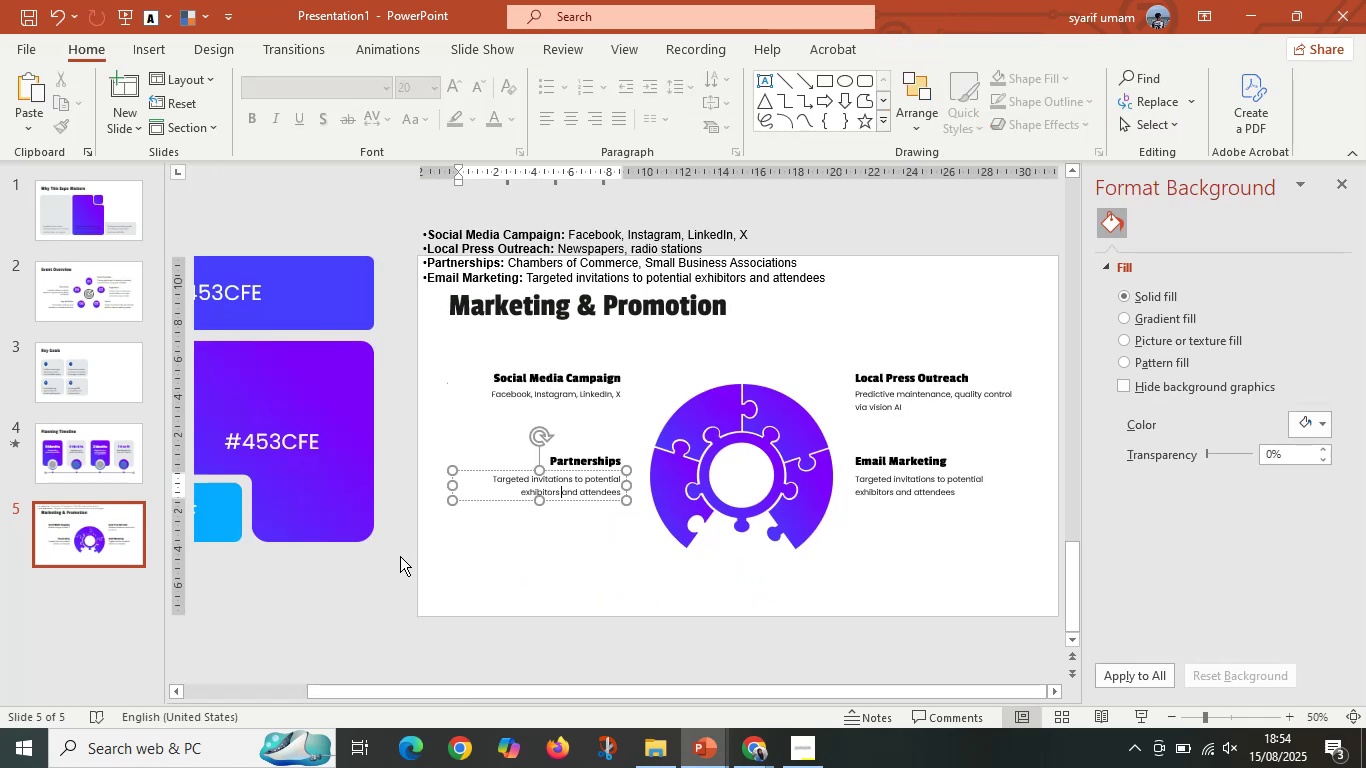 
left_click_drag(start_coordinate=[388, 571], to_coordinate=[652, 354])
 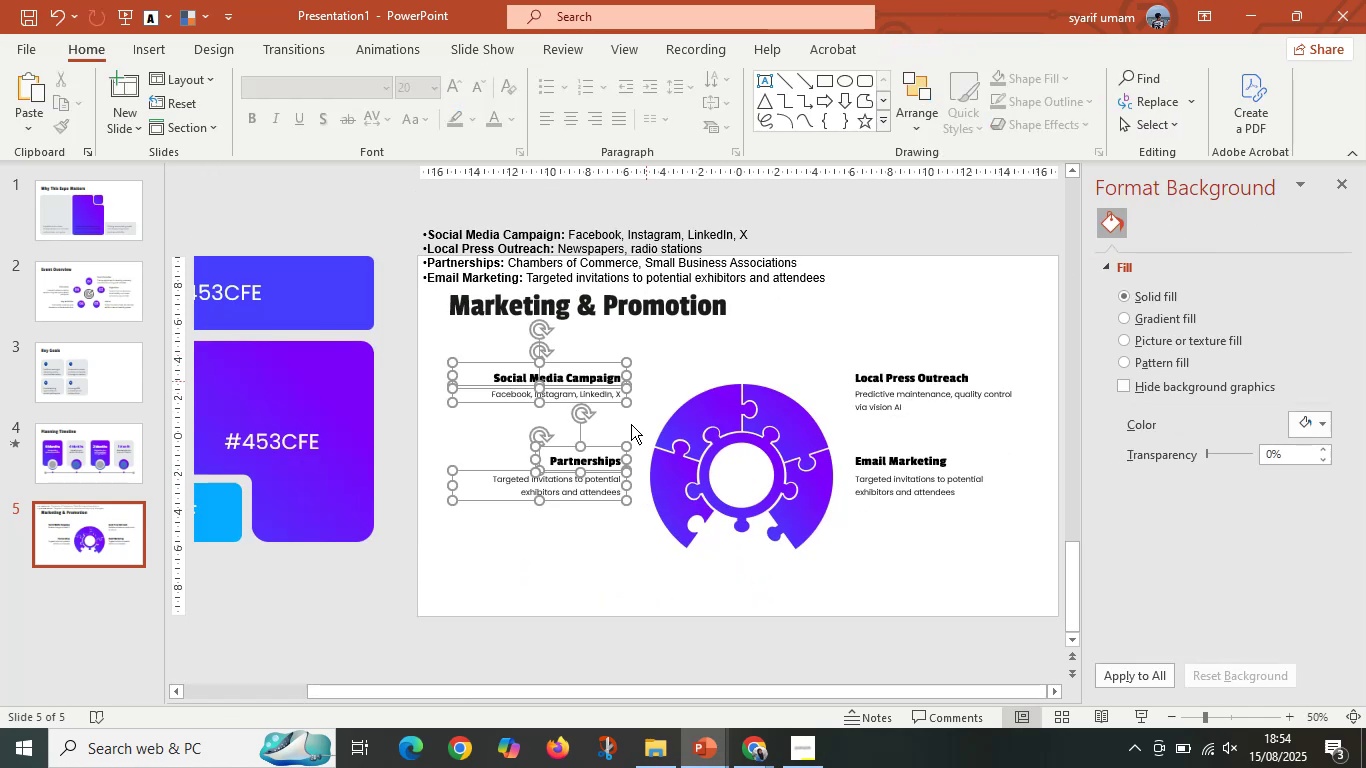 
key(Control+G)
 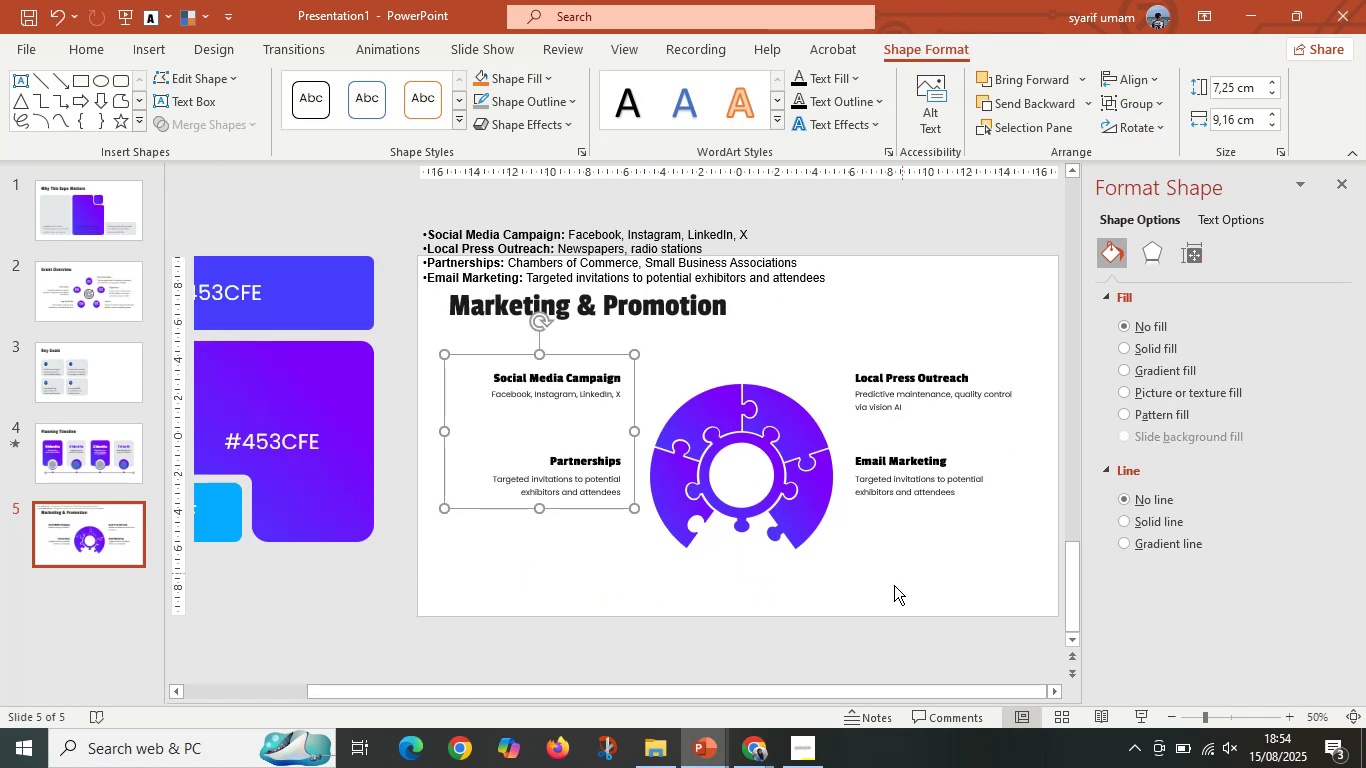 
left_click([847, 604])
 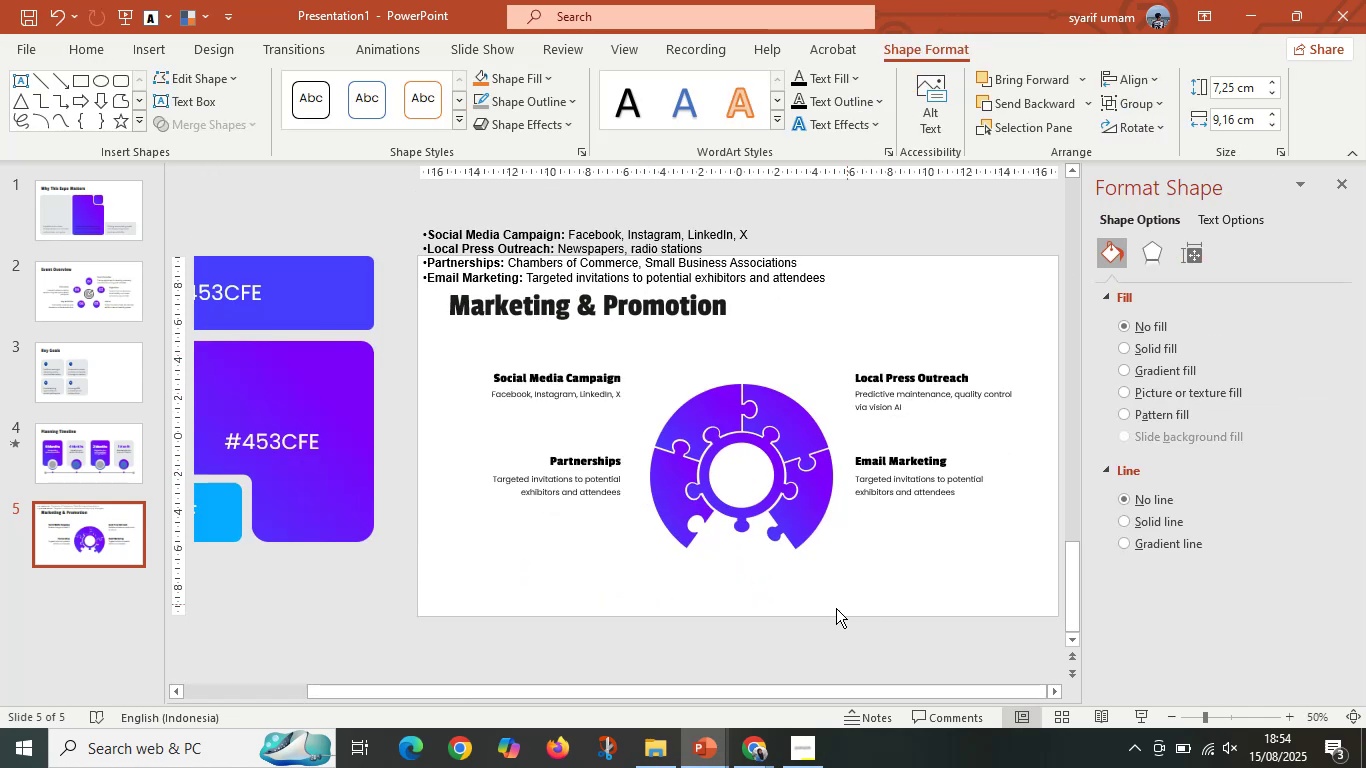 
left_click_drag(start_coordinate=[835, 607], to_coordinate=[1082, 348])
 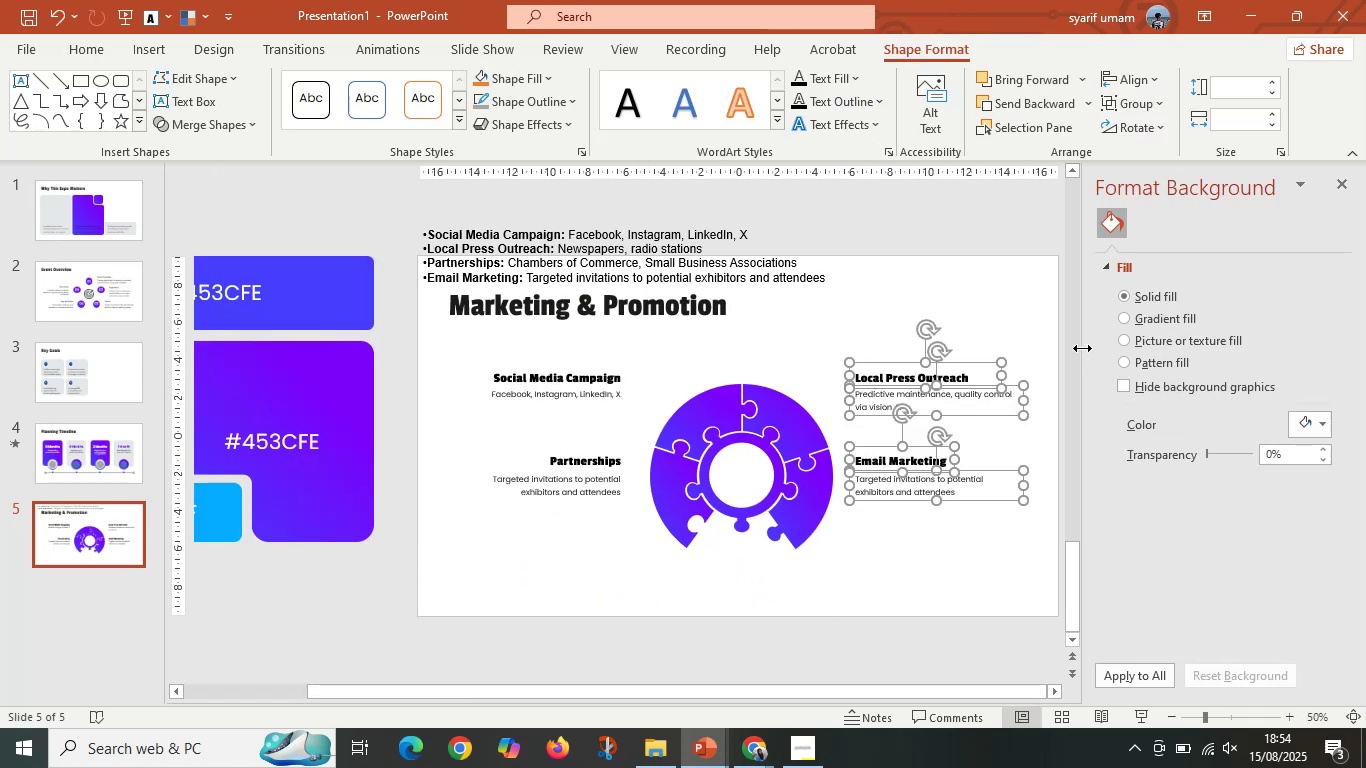 
key(Control+G)
 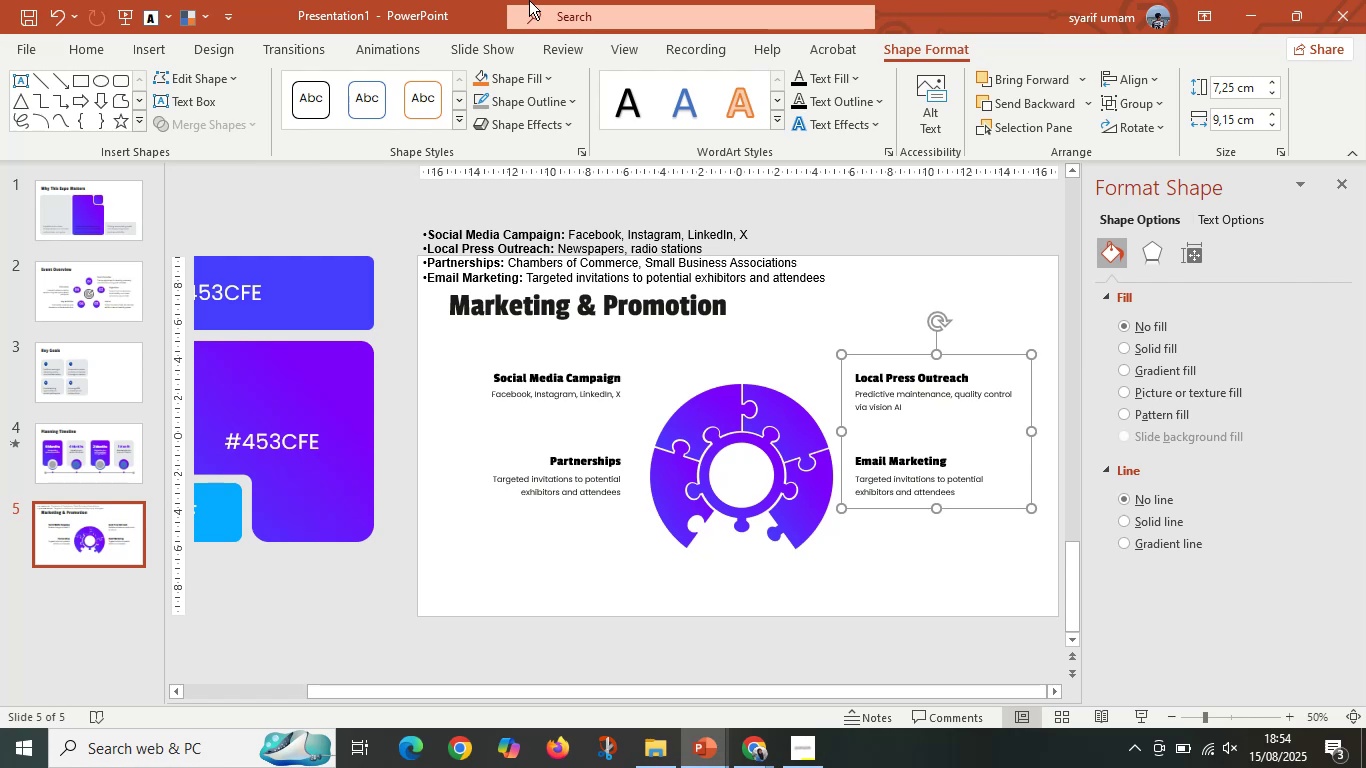 
key(Shift+CapsLock)
 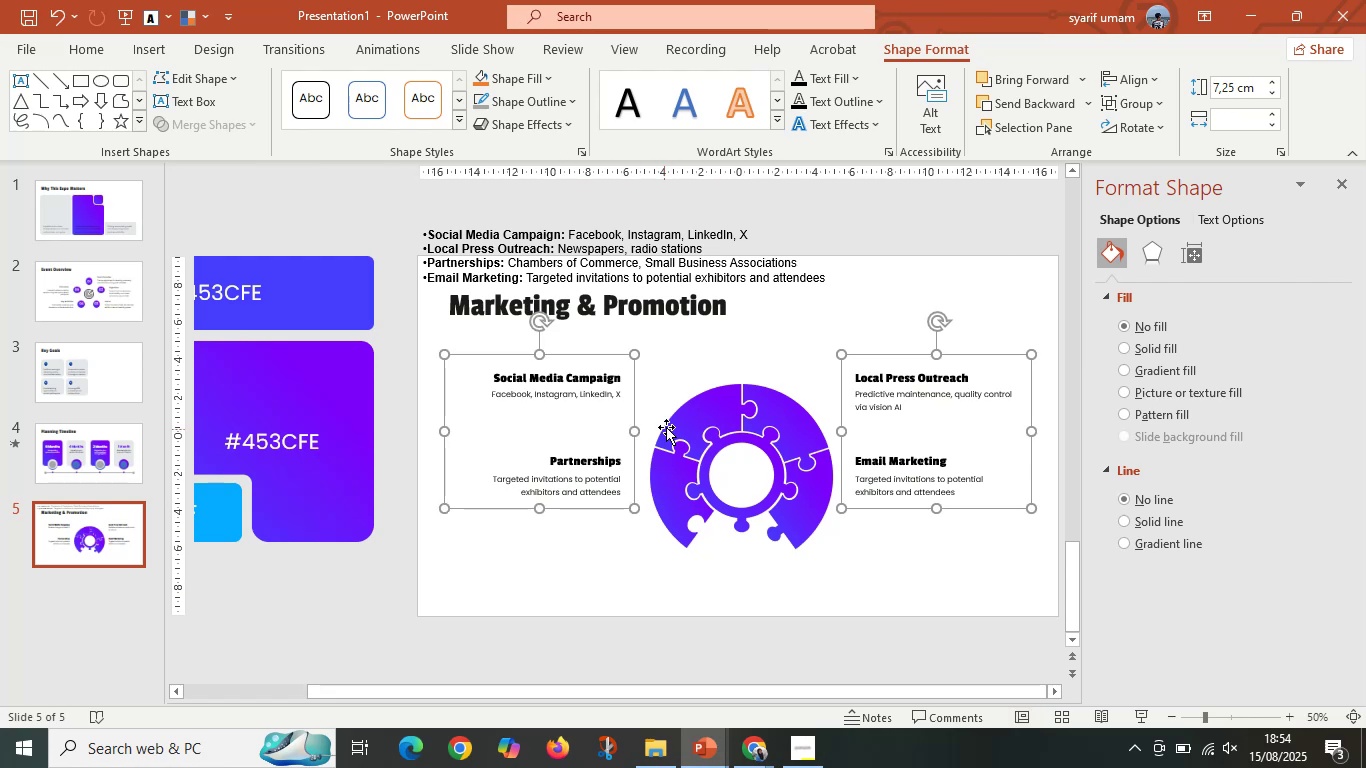 
double_click([677, 422])
 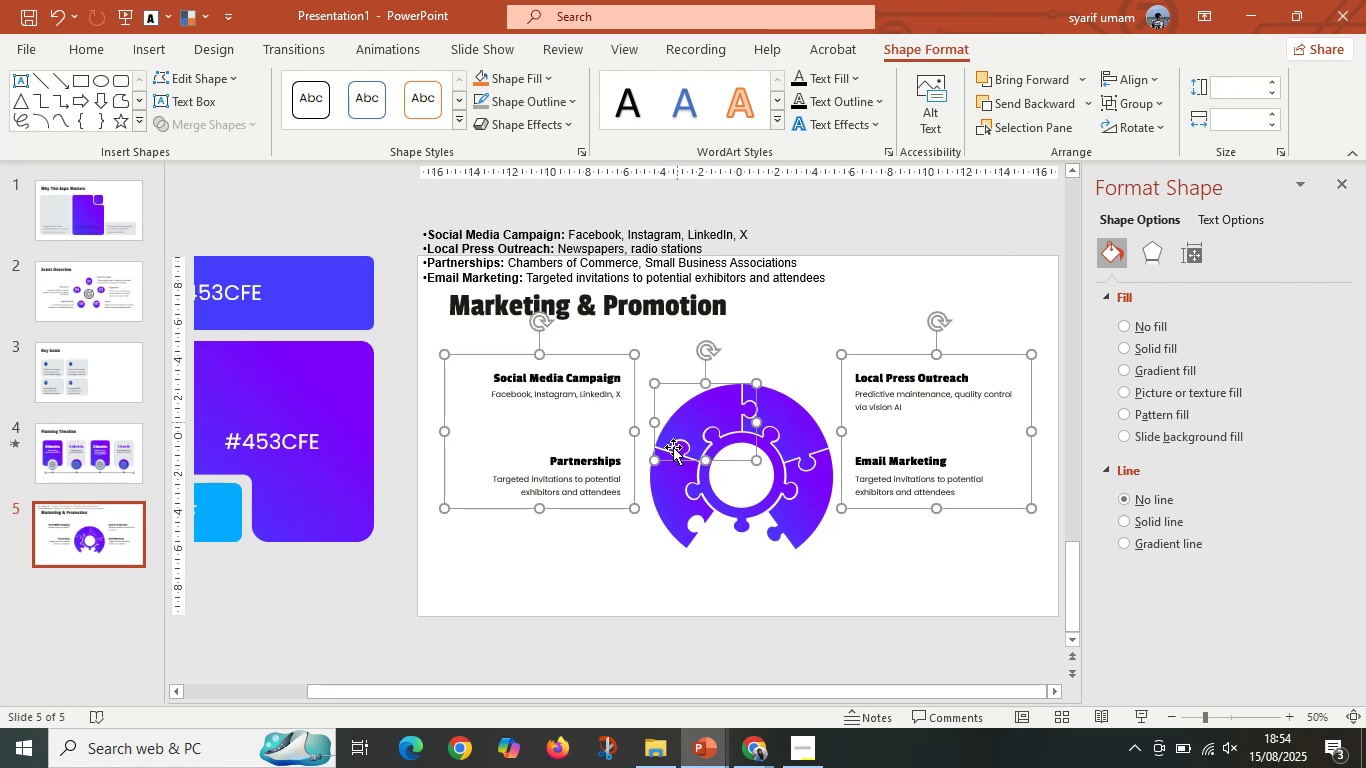 
left_click([636, 587])
 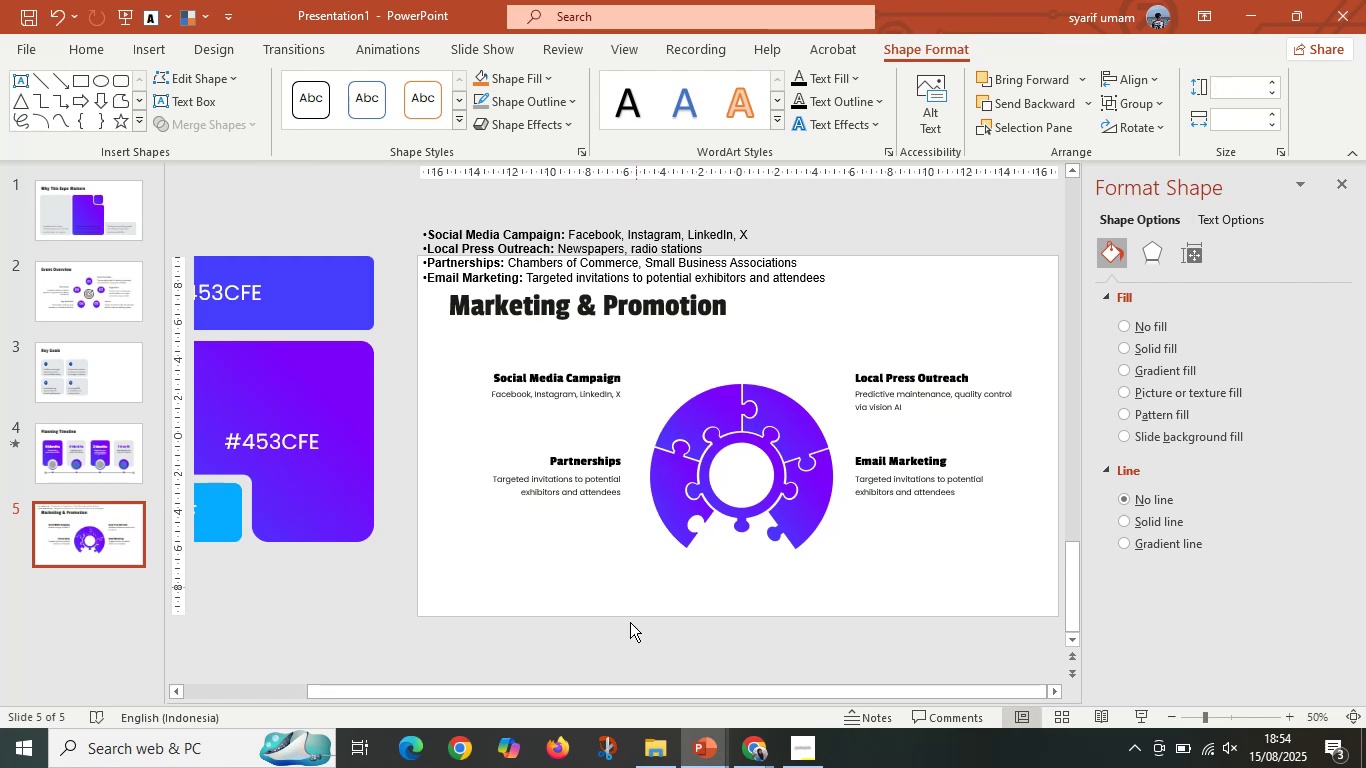 
left_click_drag(start_coordinate=[625, 630], to_coordinate=[859, 350])
 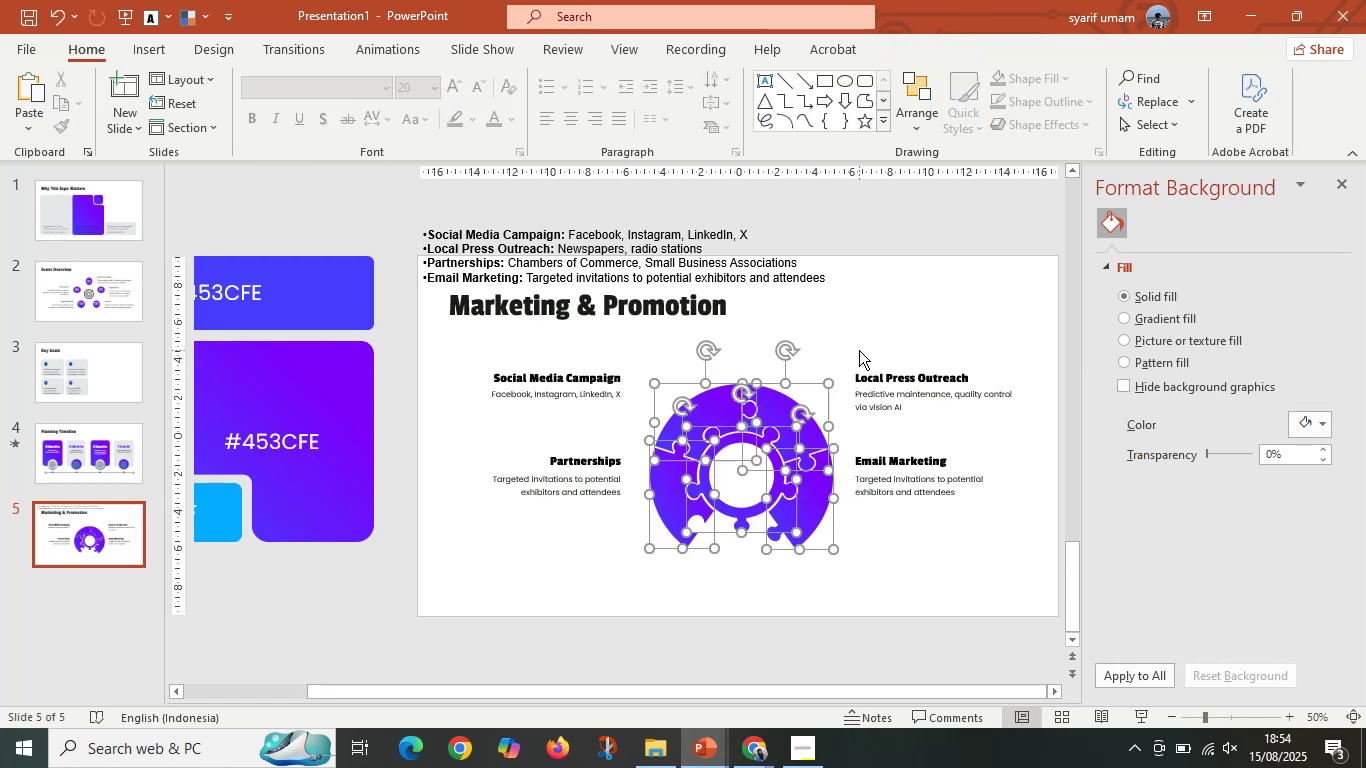 
key(Control+G)
 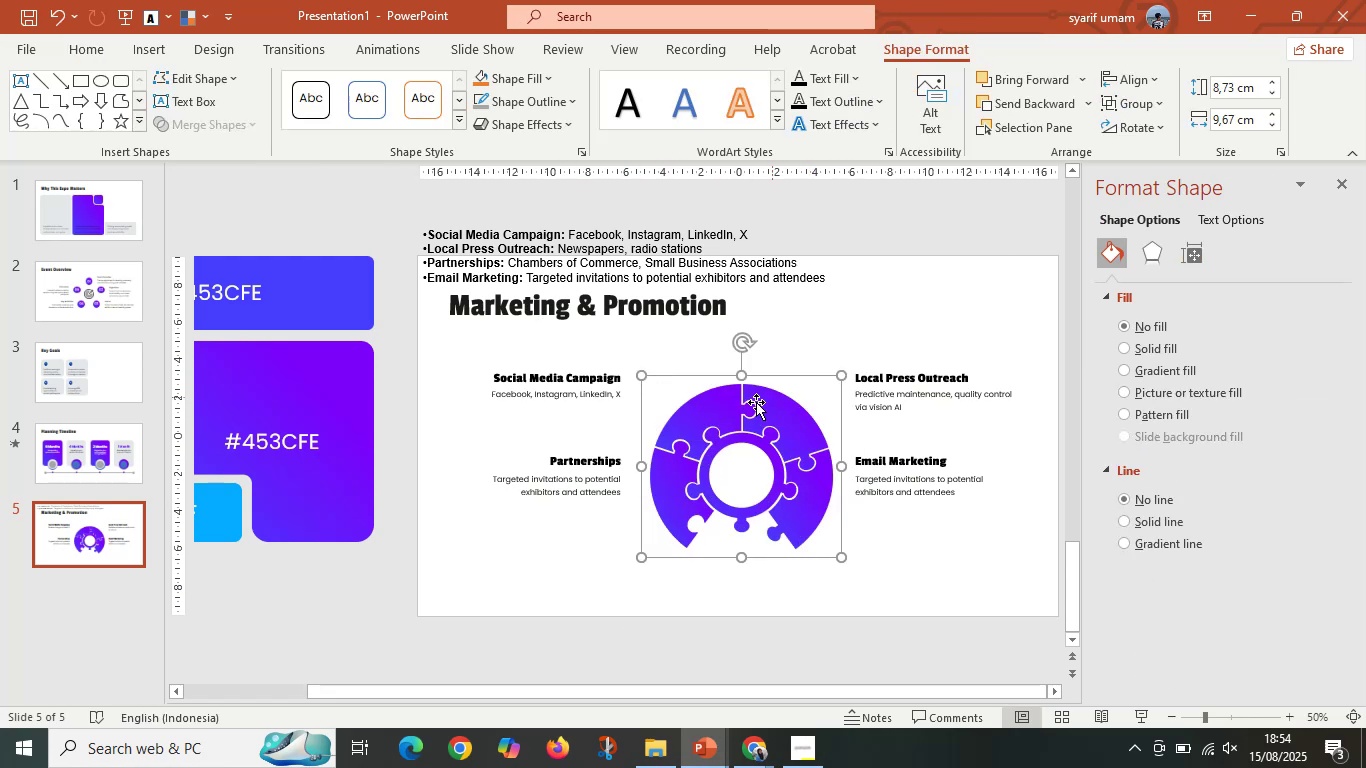 
hold_key(key=ShiftLeft, duration=0.97)
left_click([605, 383])
 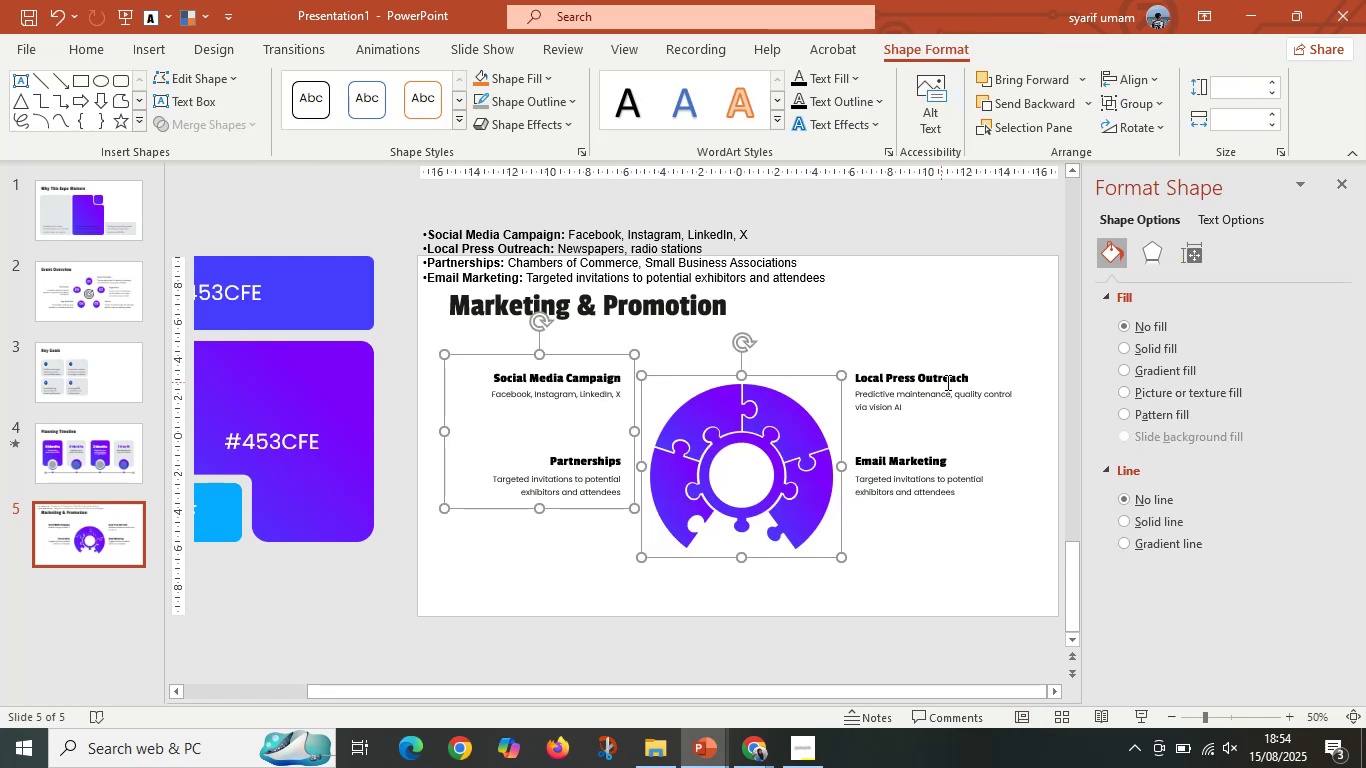 
double_click([946, 381])
 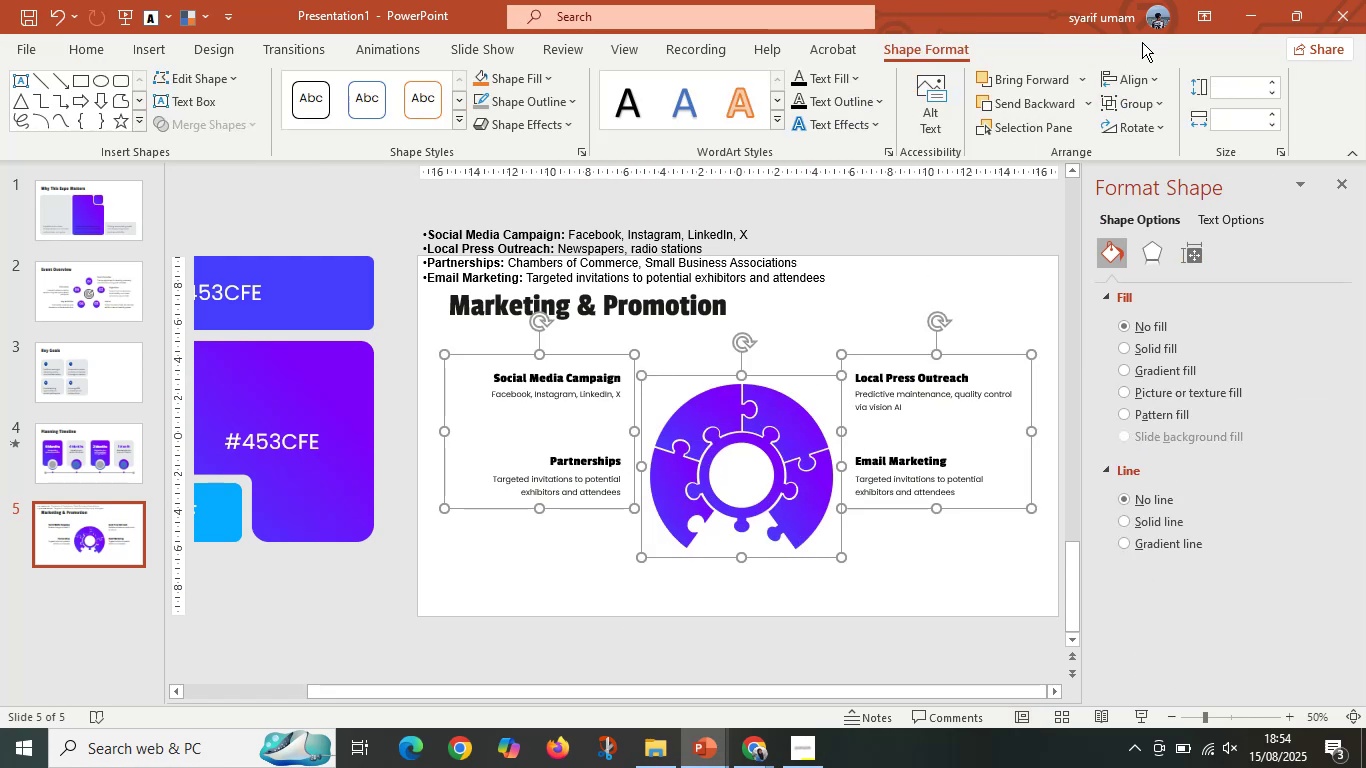 
left_click([1131, 92])
 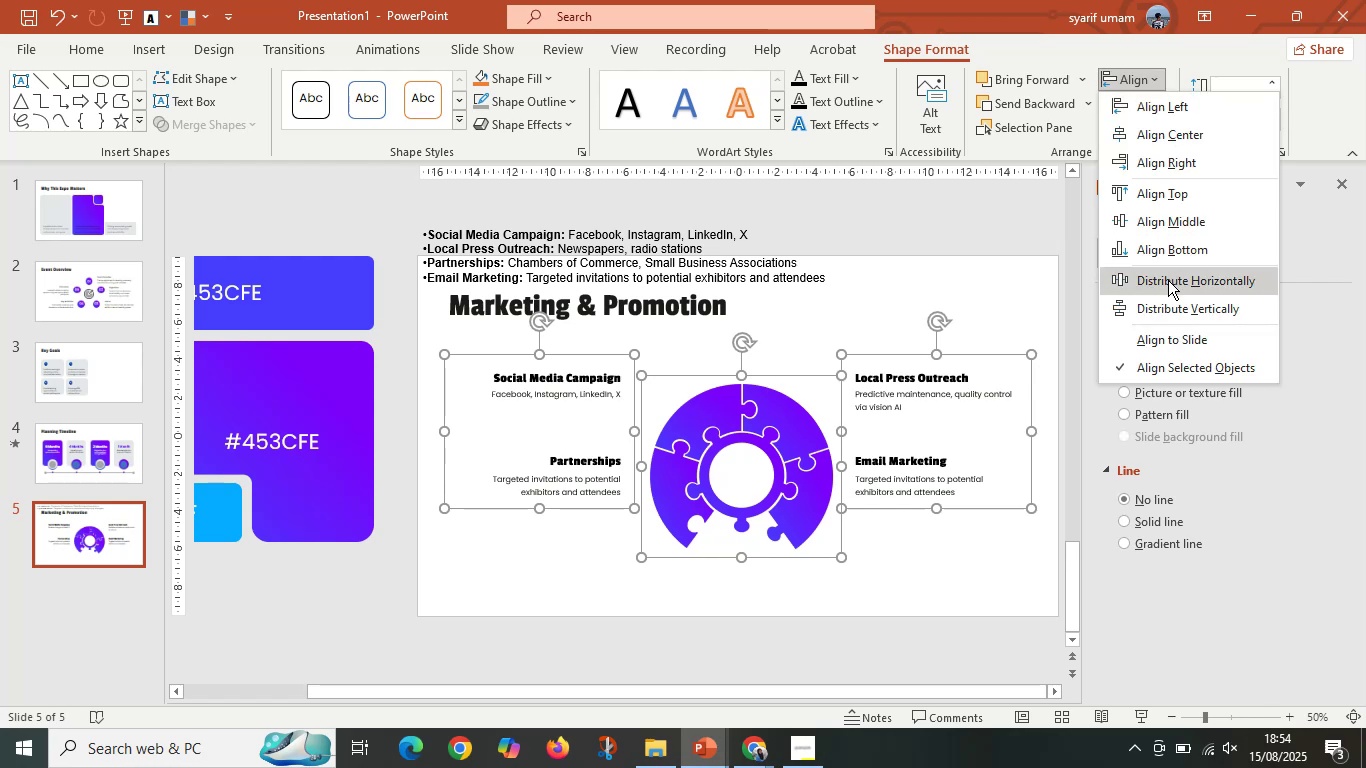 
double_click([913, 534])
 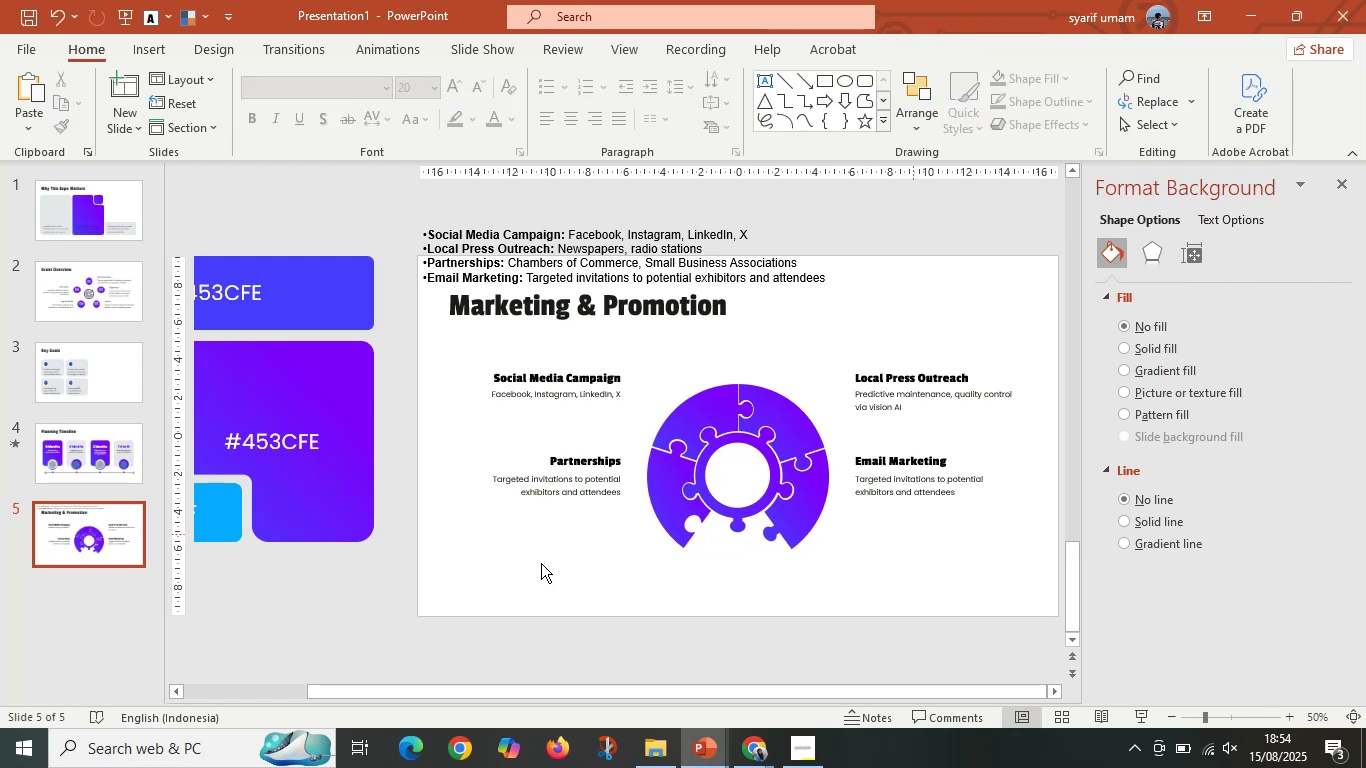 
left_click_drag(start_coordinate=[450, 561], to_coordinate=[438, 564])
 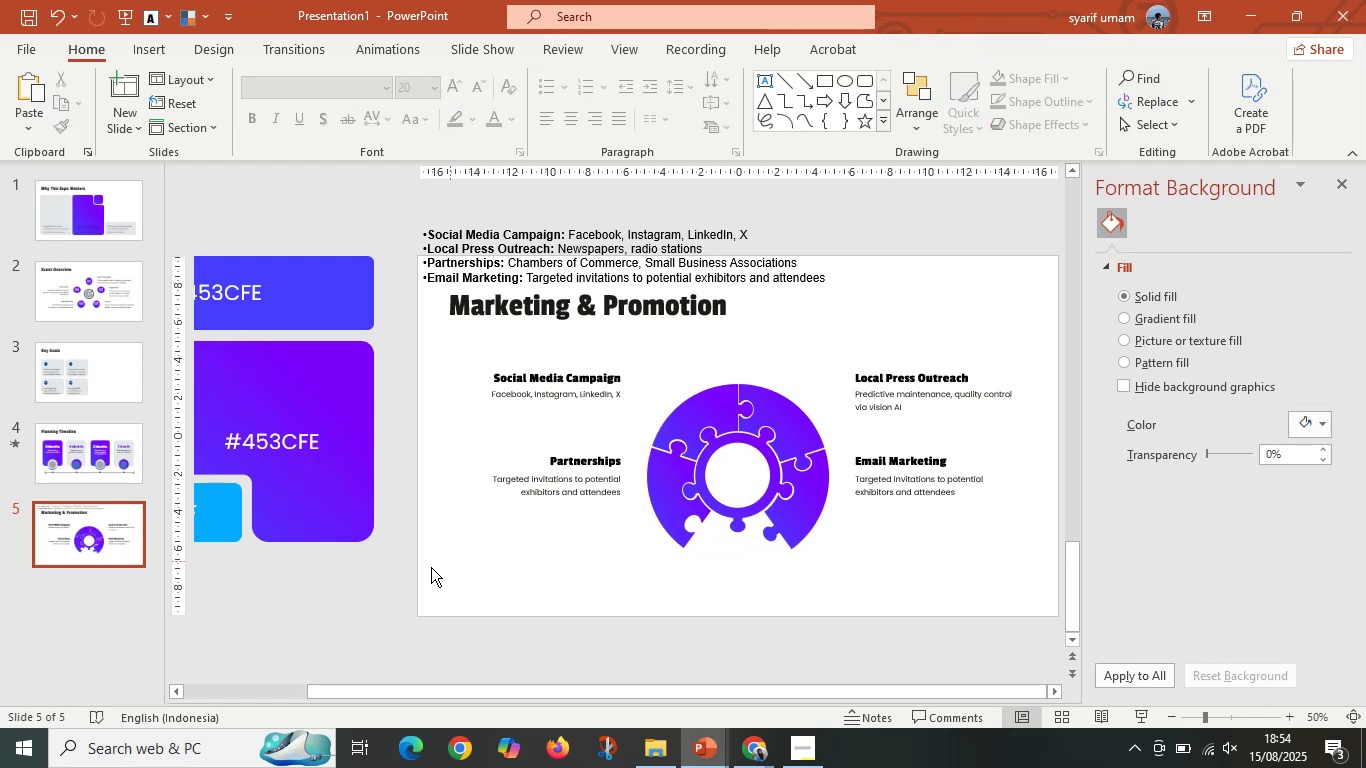 
left_click_drag(start_coordinate=[377, 591], to_coordinate=[1073, 332])
 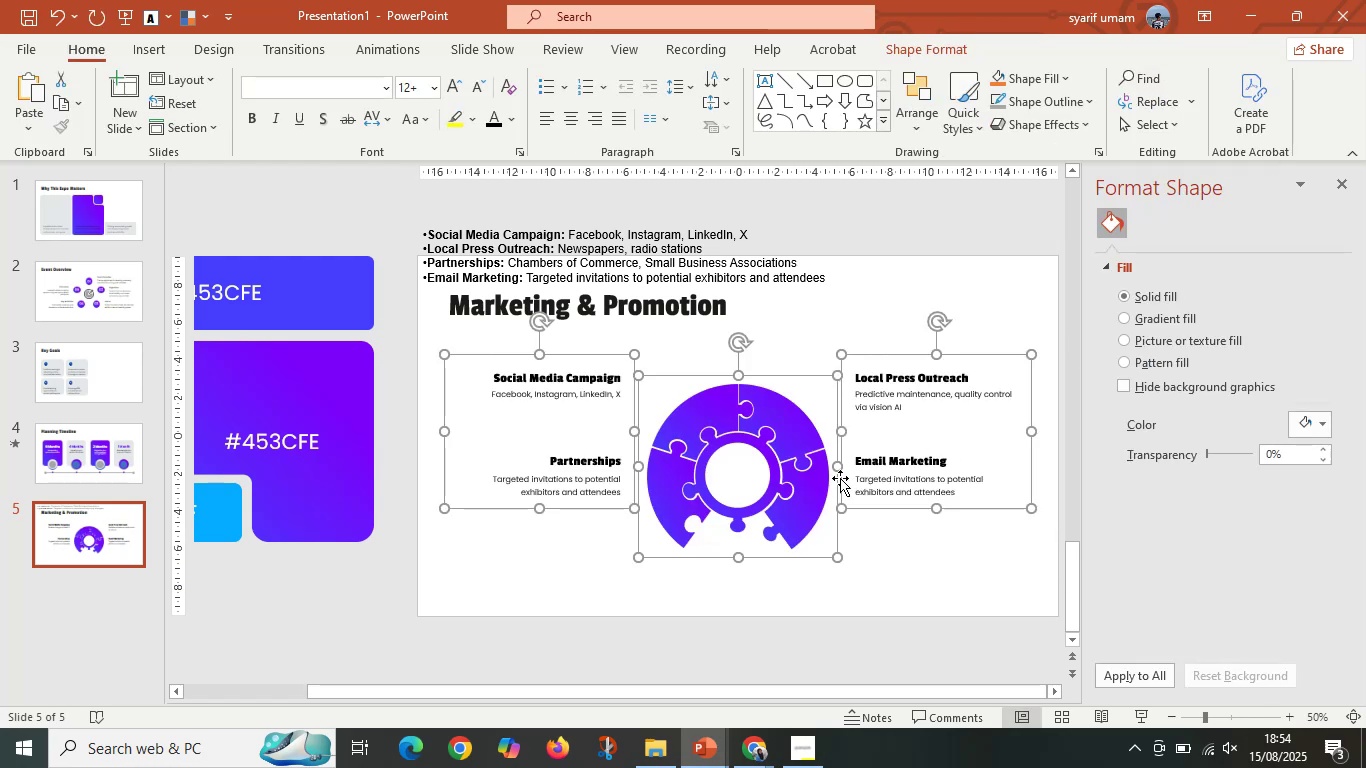 
hold_key(key=ControlLeft, duration=0.55)
scroll: coordinate [791, 493], scroll_direction: up, amount: 1.0
 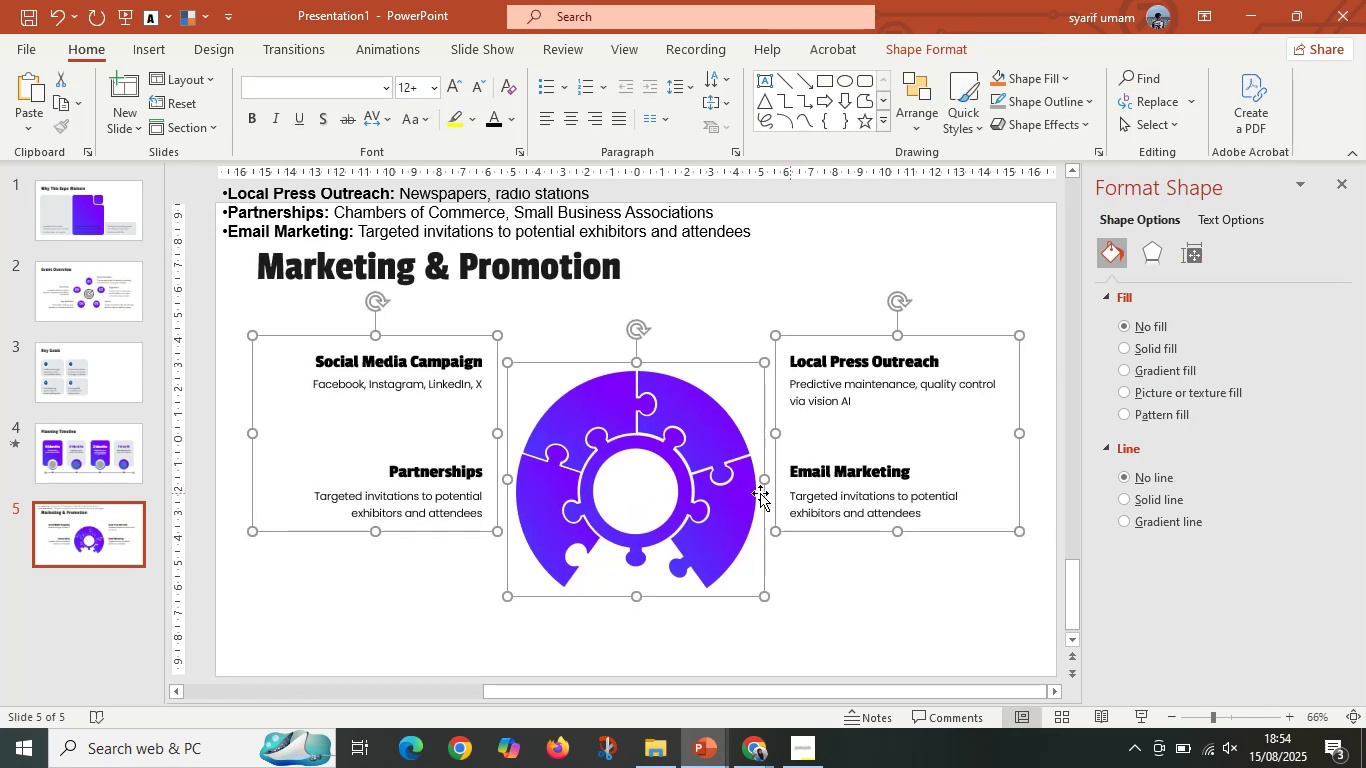 
left_click_drag(start_coordinate=[733, 482], to_coordinate=[733, 476])
 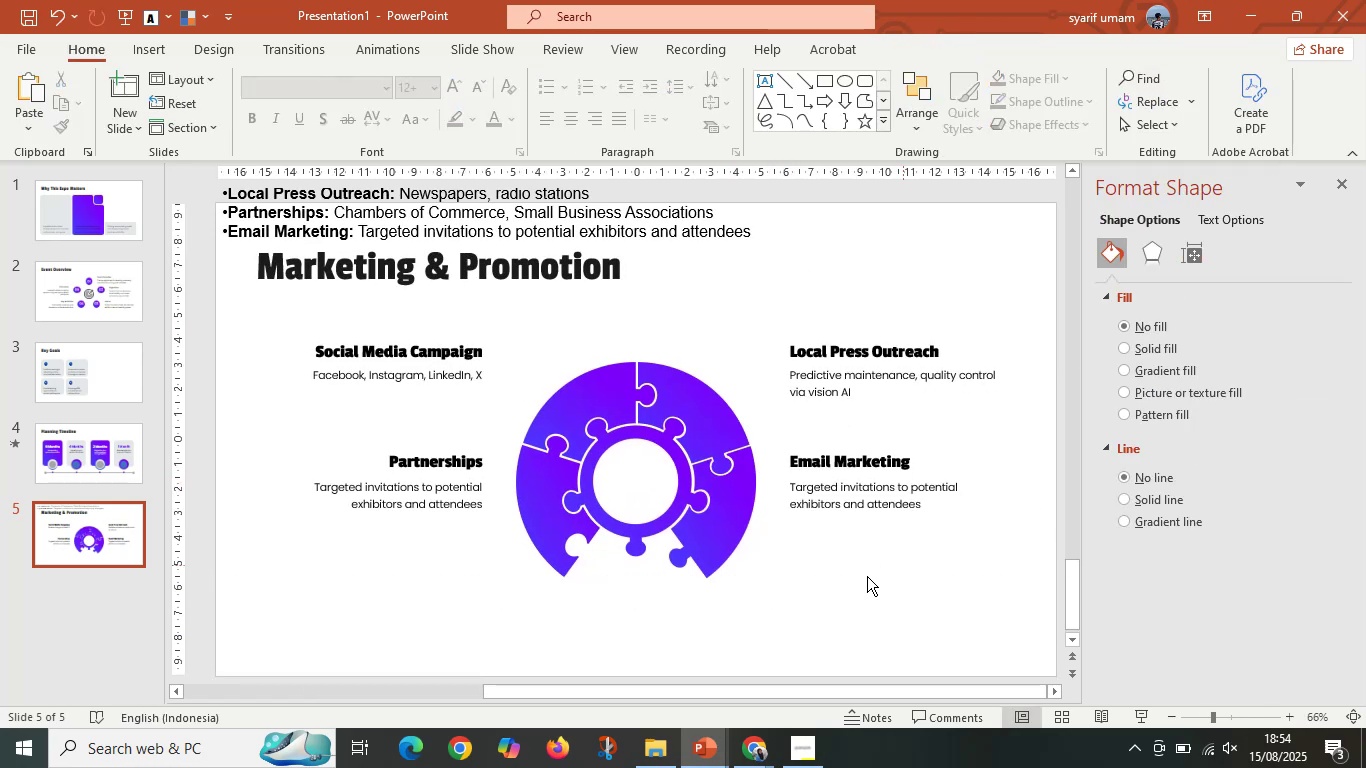 
hold_key(key=ShiftLeft, duration=0.66)
 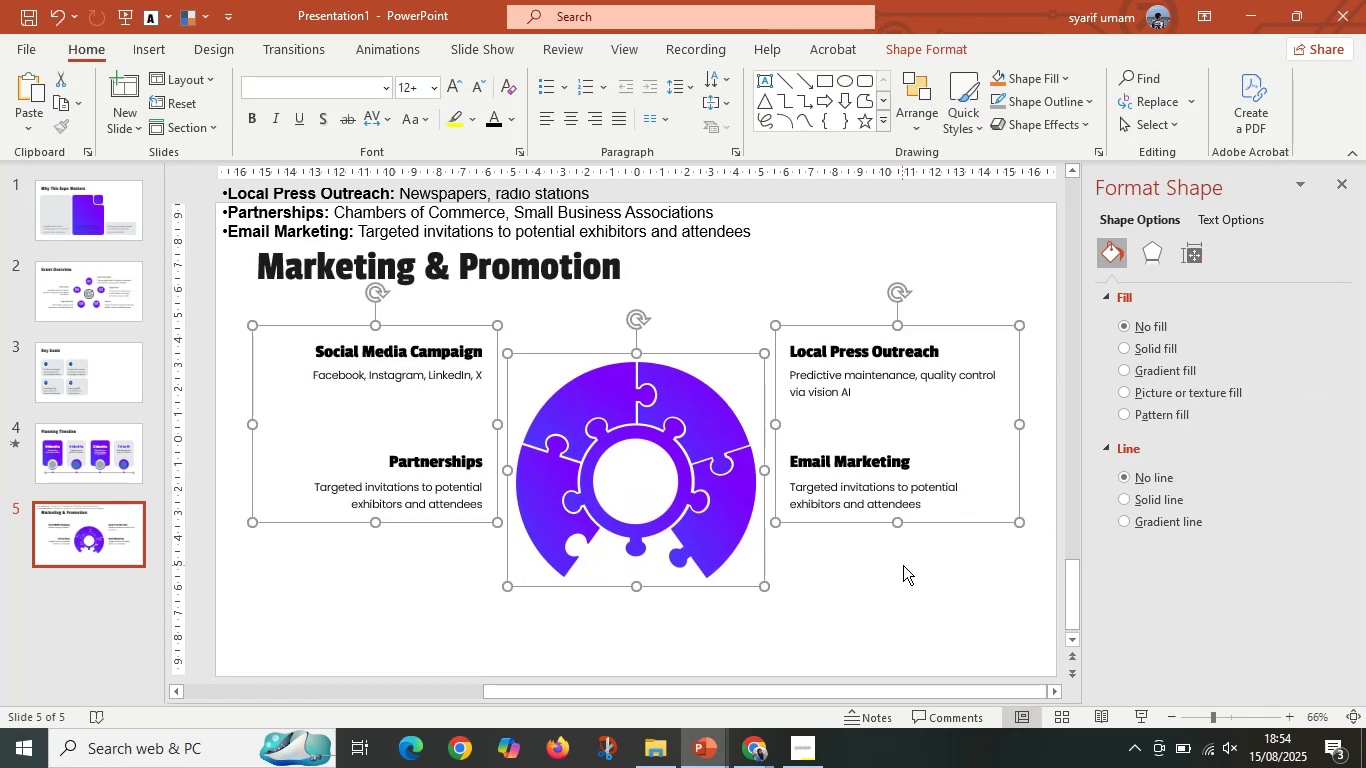 
hold_key(key=ControlLeft, duration=0.35)
scroll: coordinate [748, 592], scroll_direction: down, amount: 1.0
 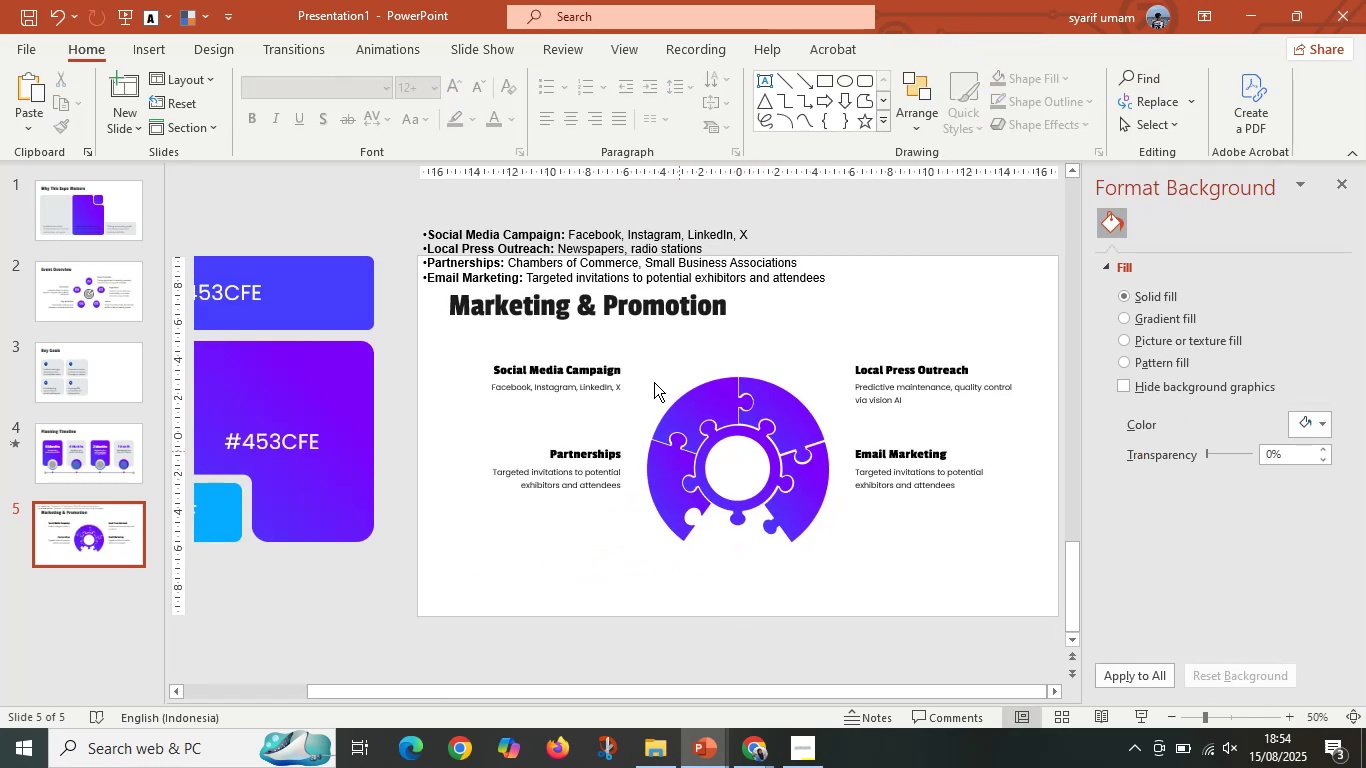 
left_click([609, 282])
 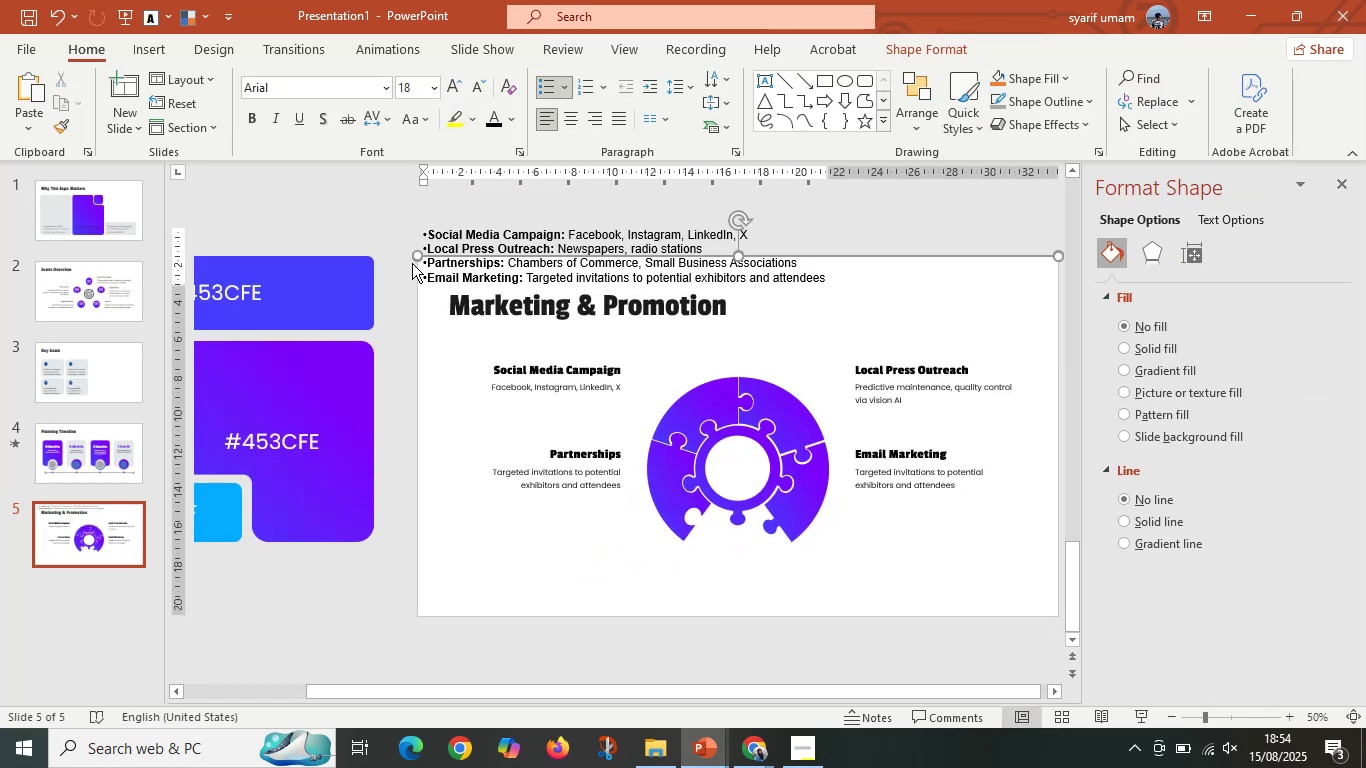 
left_click([417, 256])
 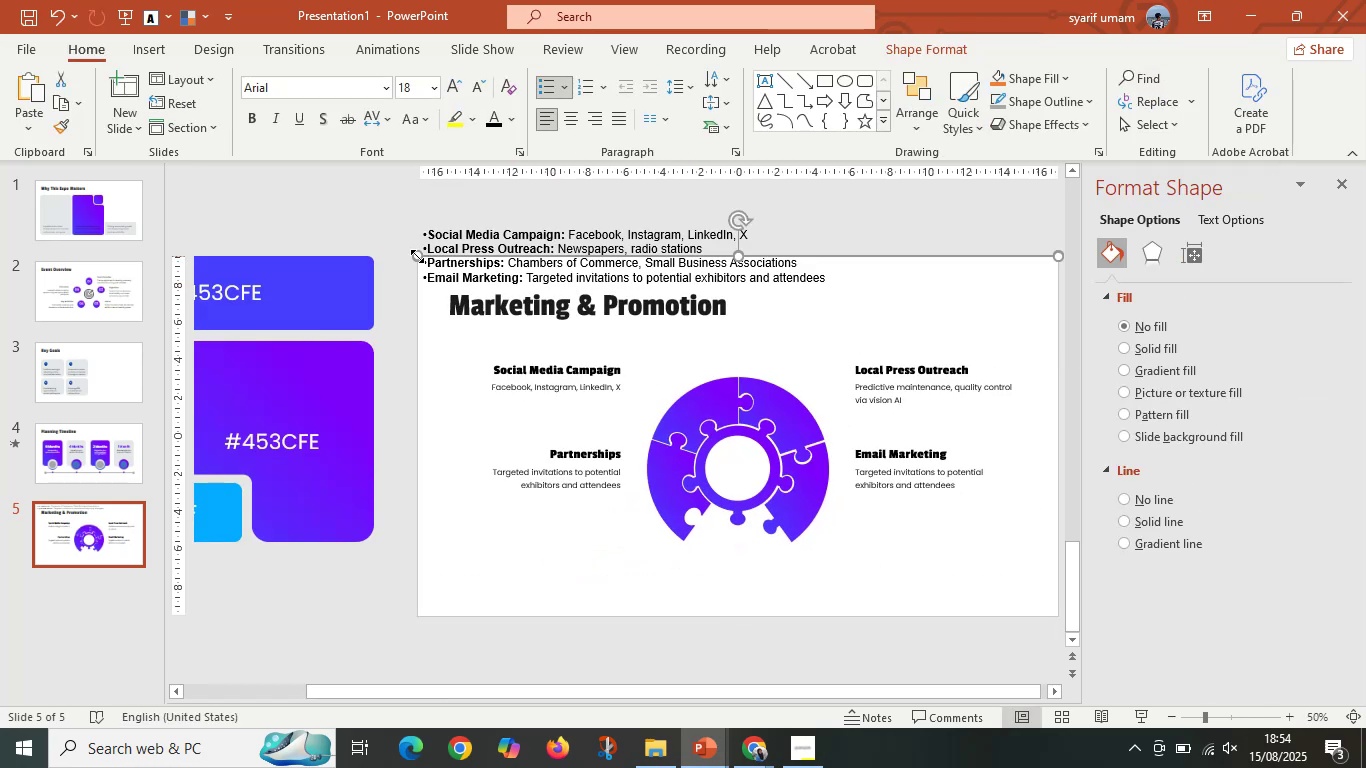 
key(Delete)
 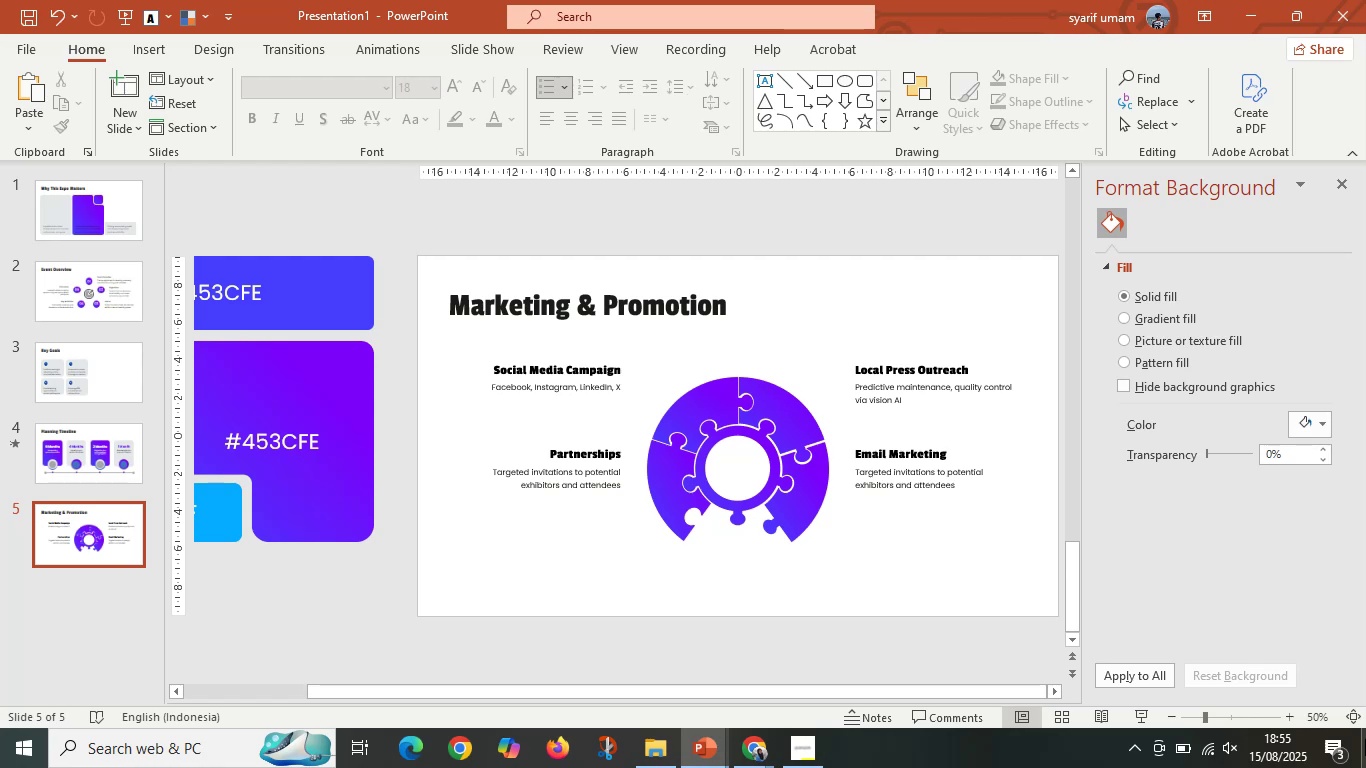 
wait(76.19)
 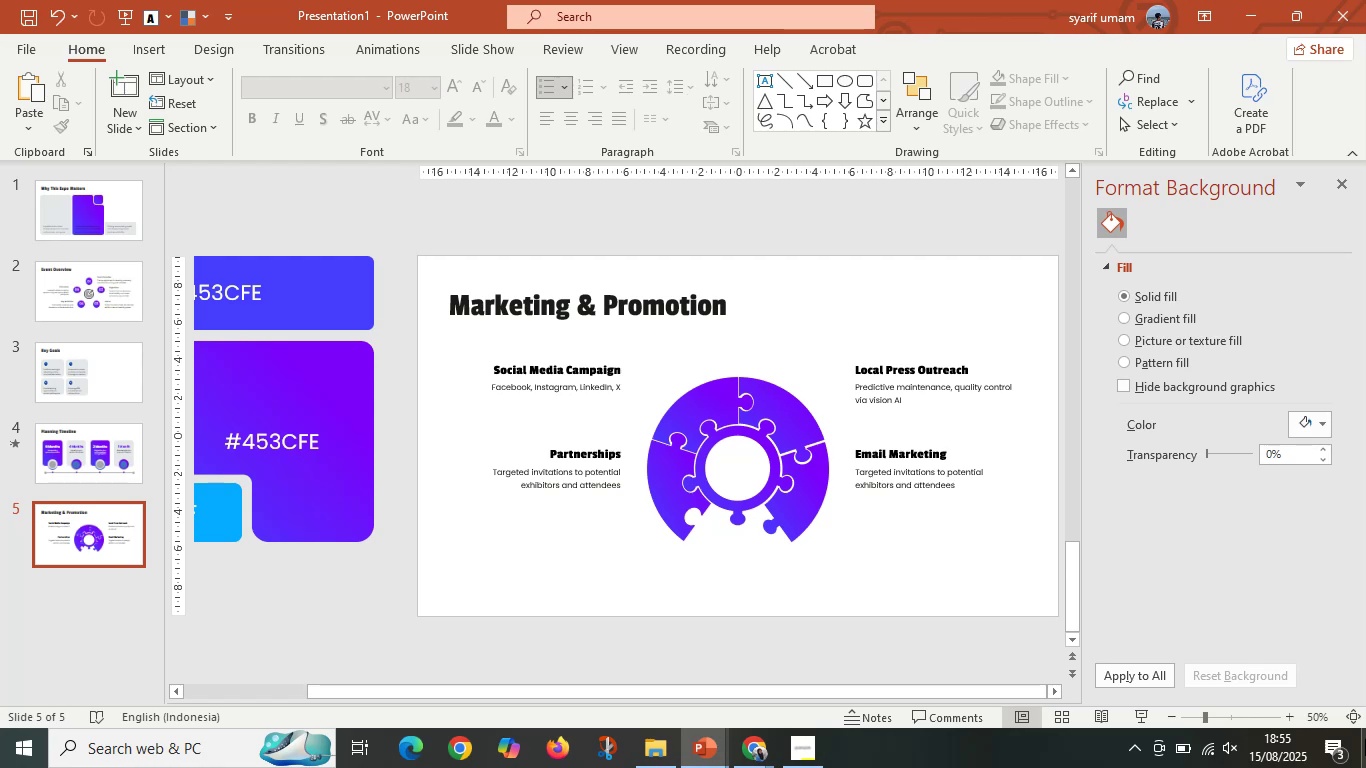 
double_click([90, 465])
 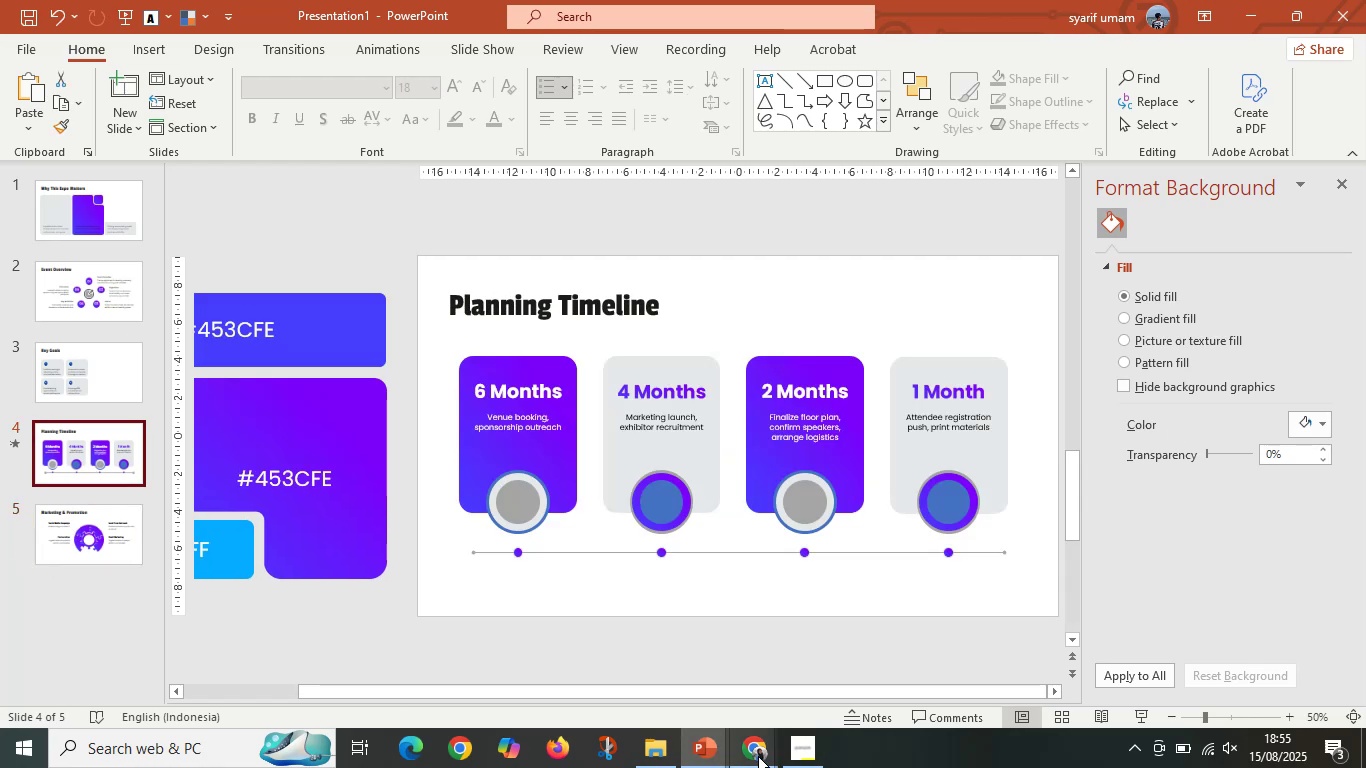 
left_click([758, 756])
 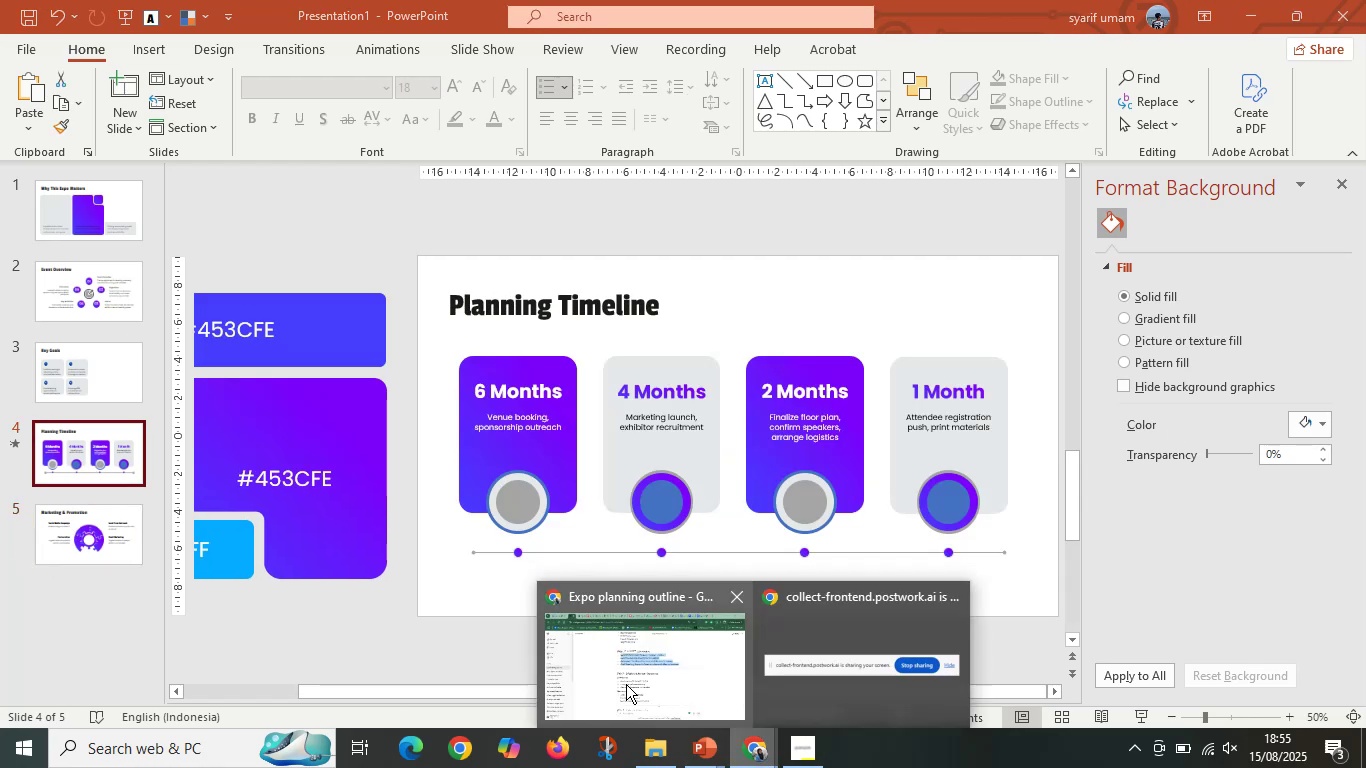 
left_click([626, 684])
 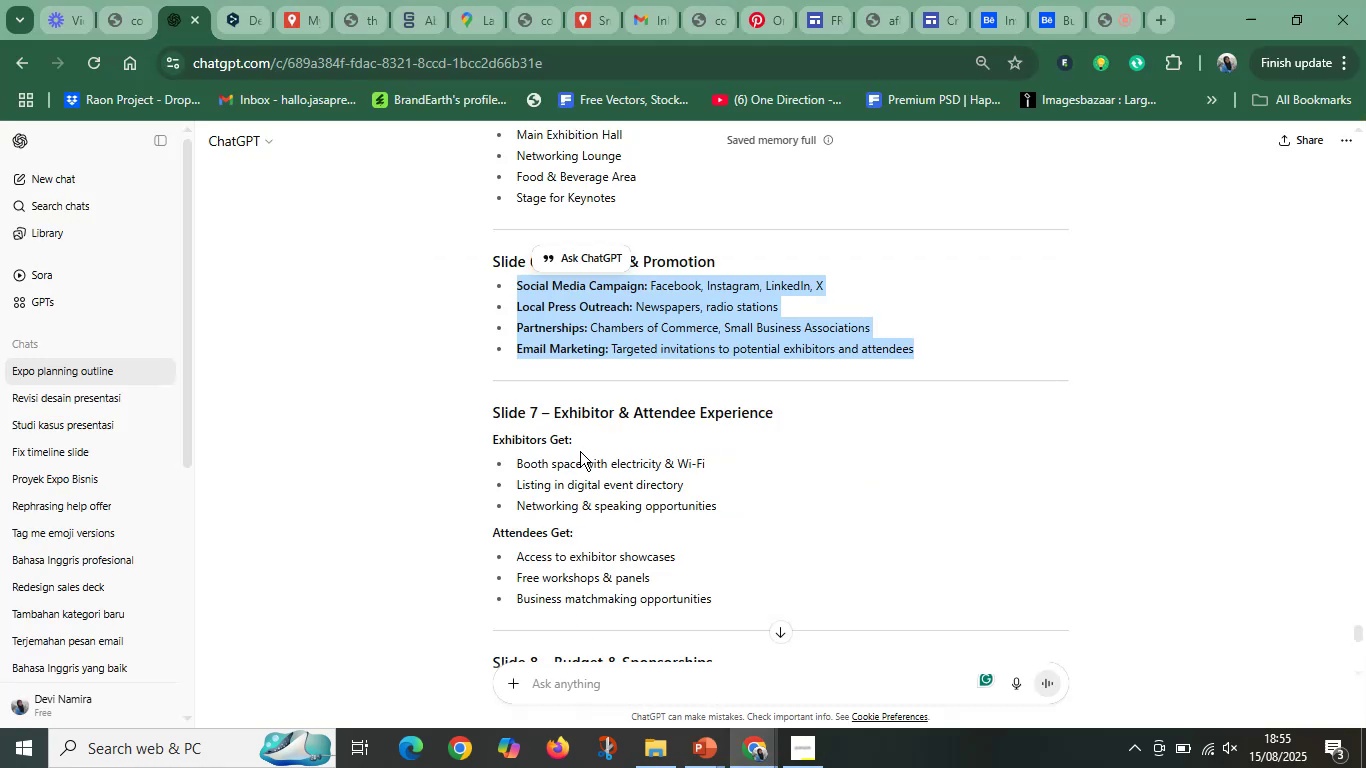 
scroll: coordinate [588, 454], scroll_direction: down, amount: 4.0
 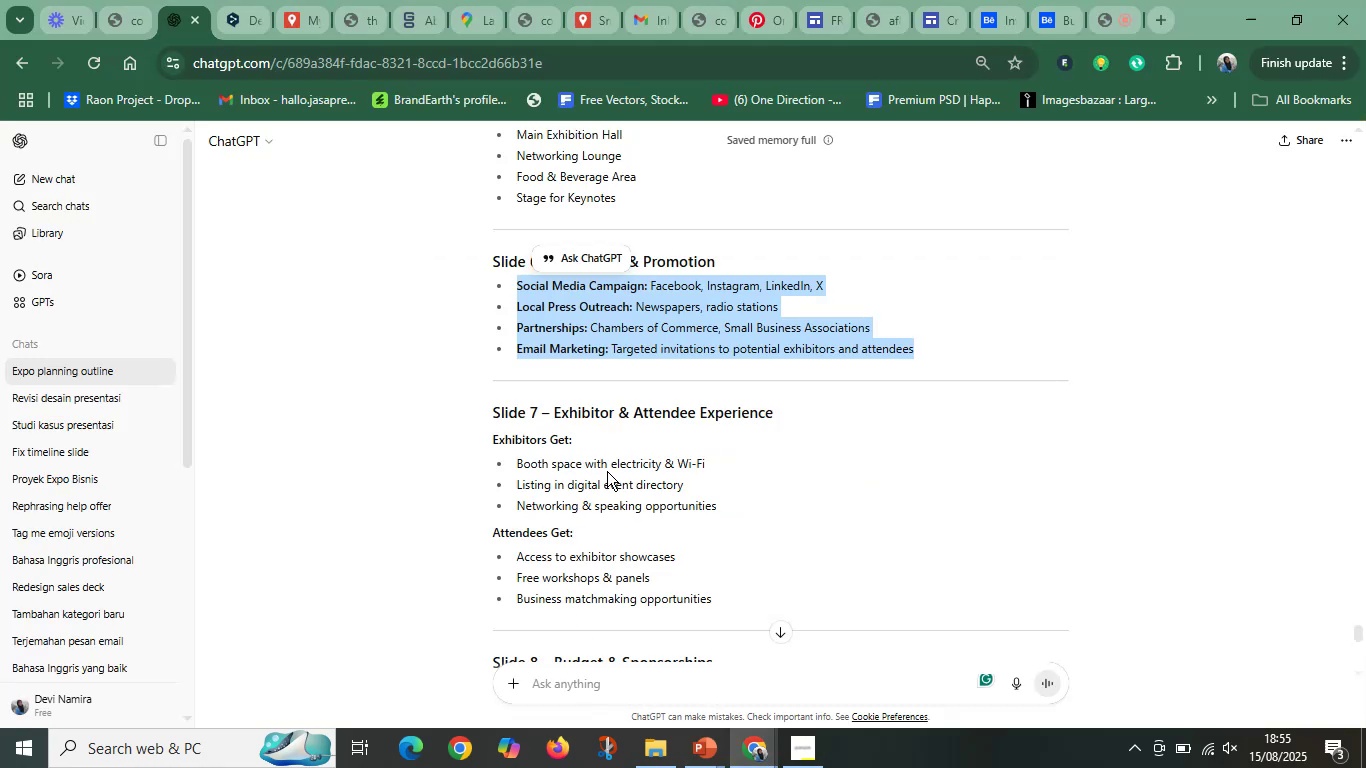 
left_click([615, 476])
 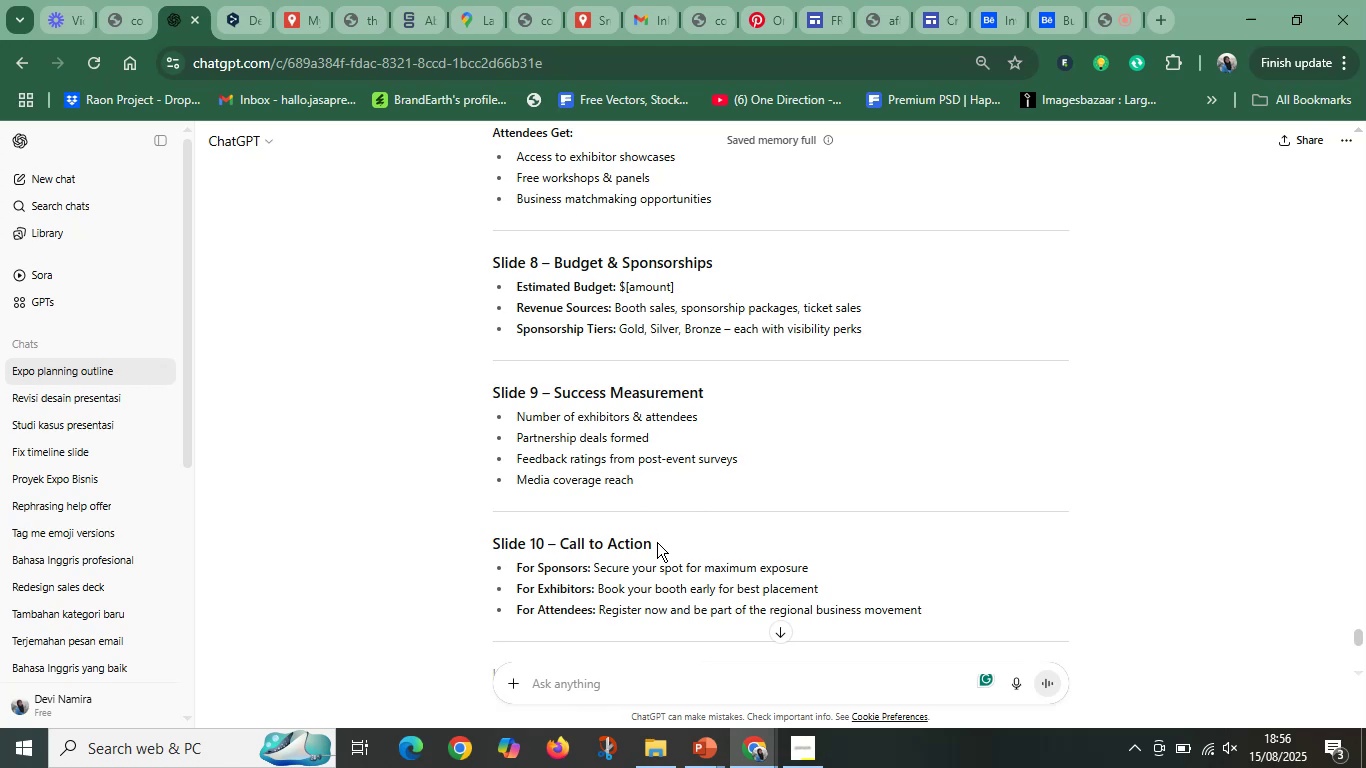 
scroll: coordinate [657, 542], scroll_direction: down, amount: 1.0
 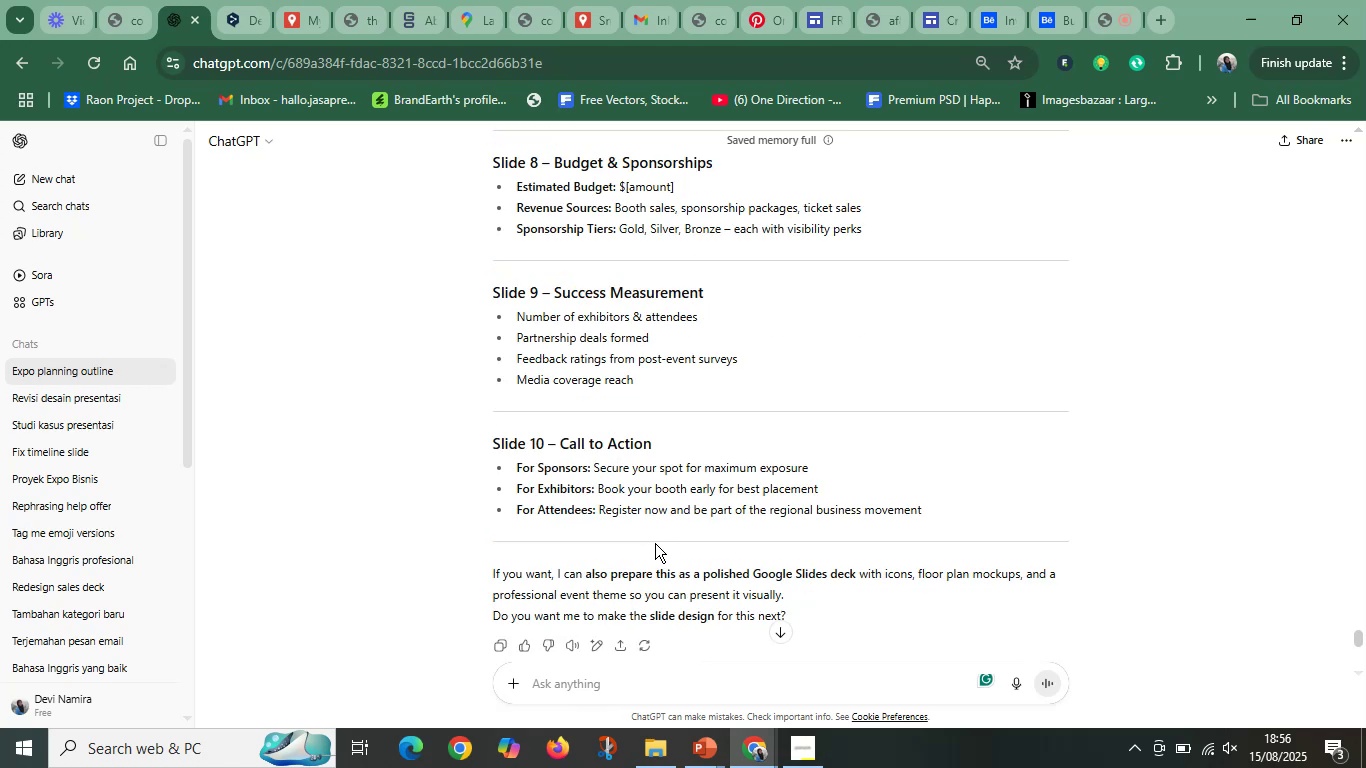 
wait(9.68)
 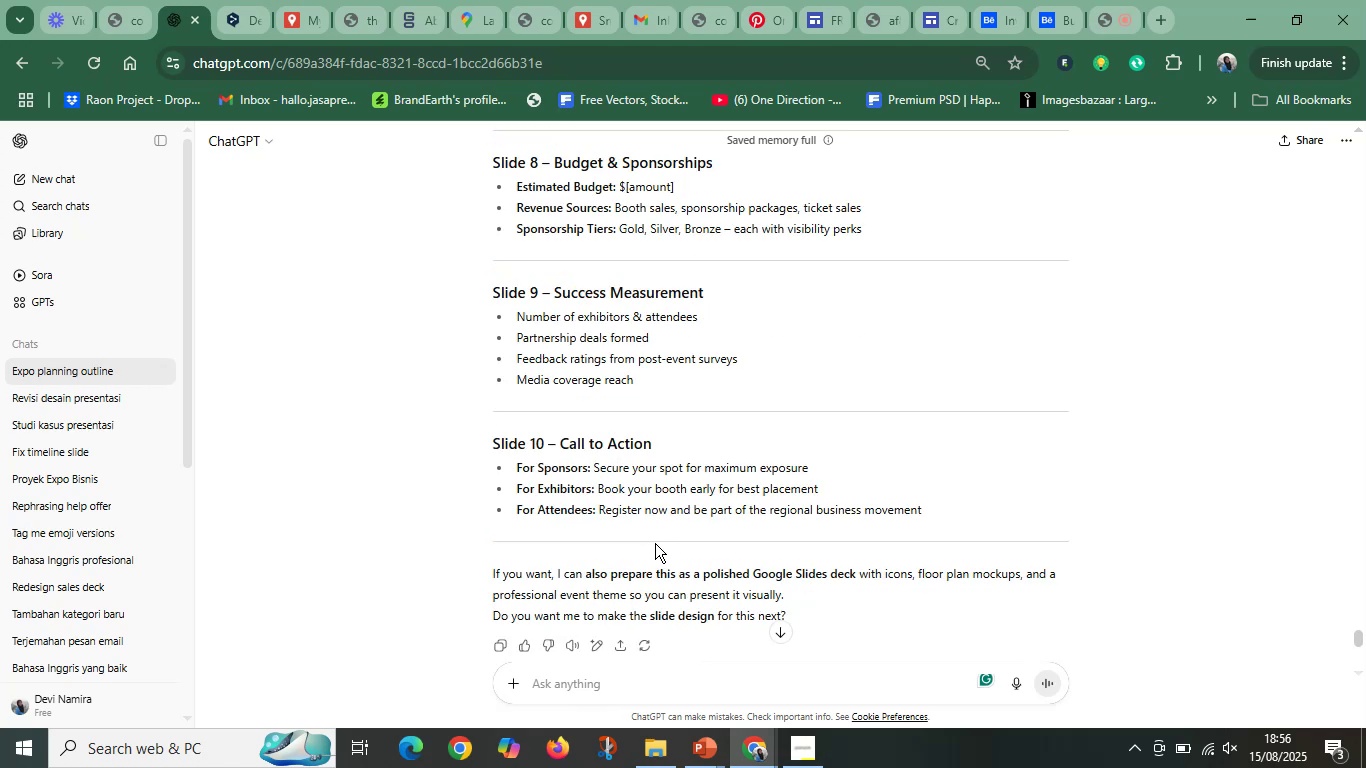 
scroll: coordinate [622, 348], scroll_direction: up, amount: 7.0
 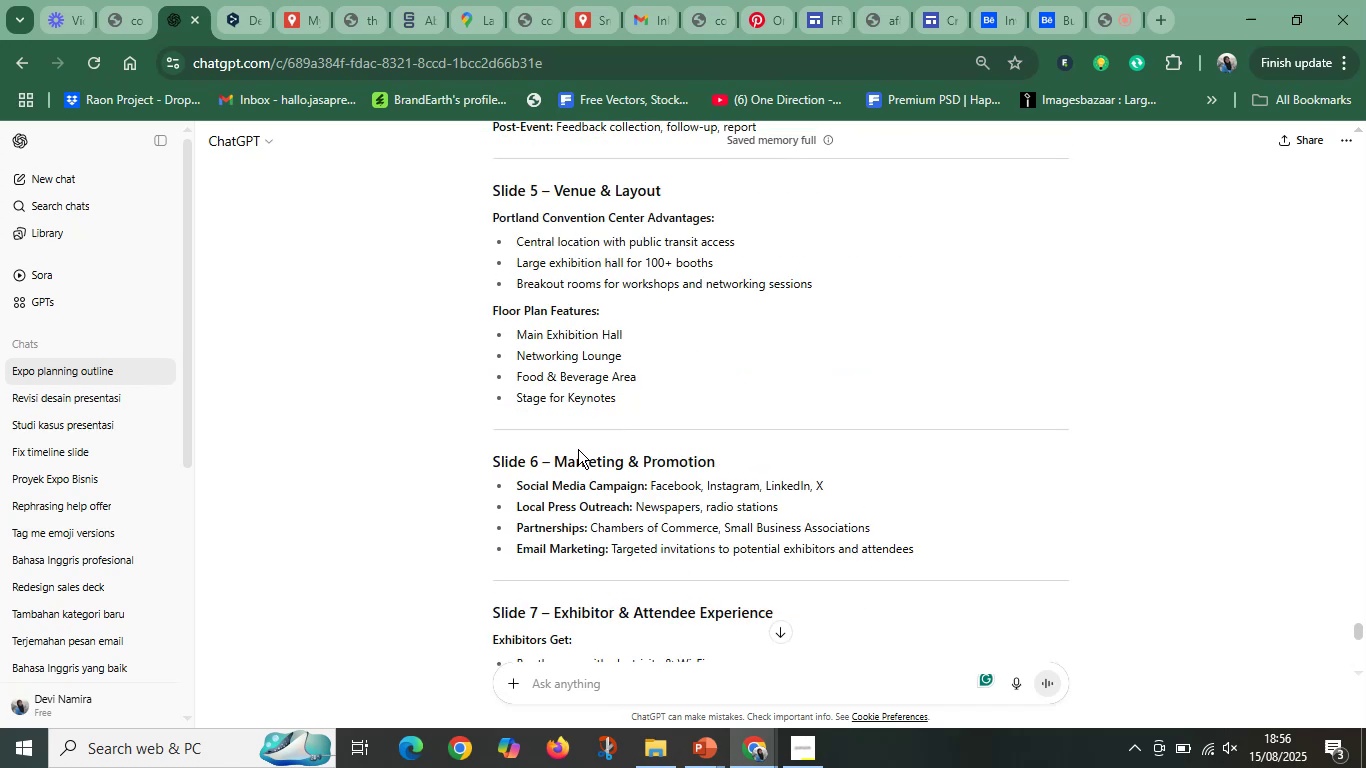 
scroll: coordinate [690, 478], scroll_direction: down, amount: 8.0
 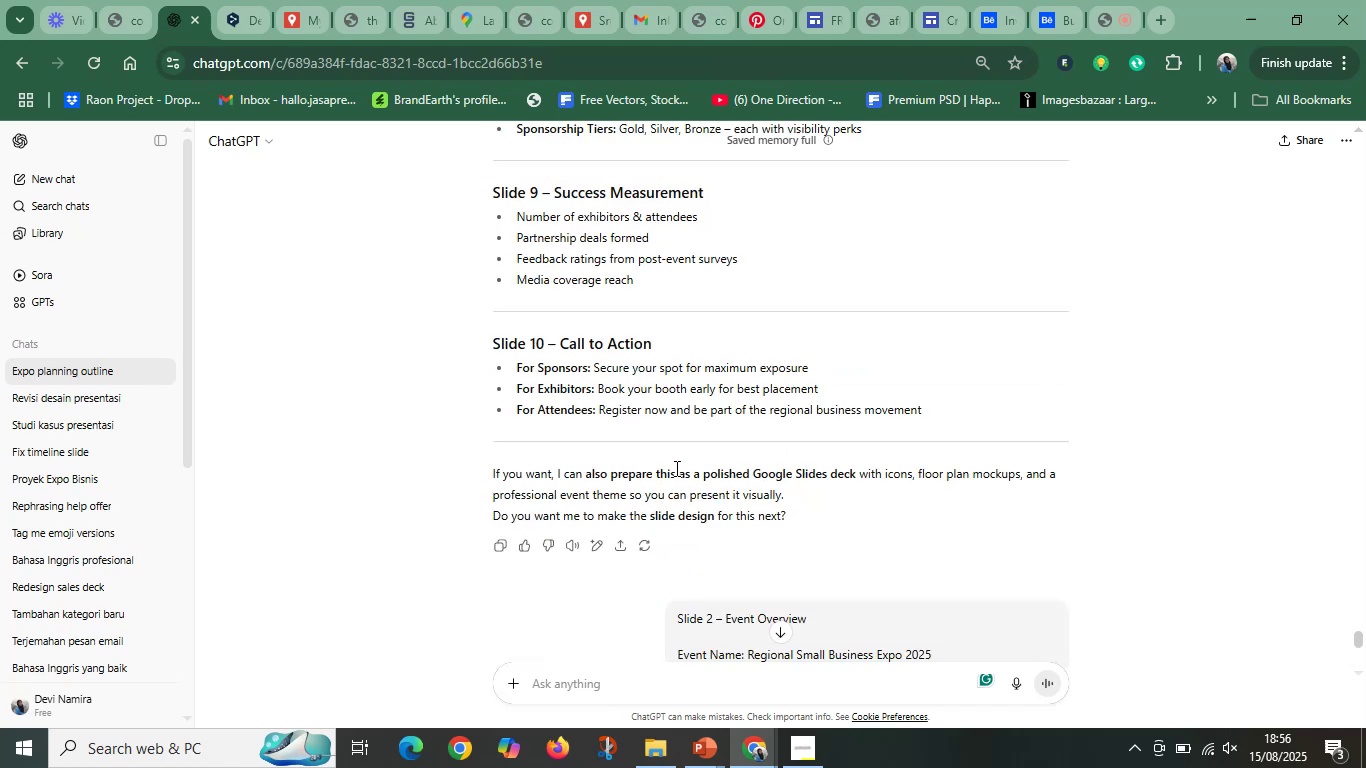 
scroll: coordinate [612, 456], scroll_direction: up, amount: 2.0
 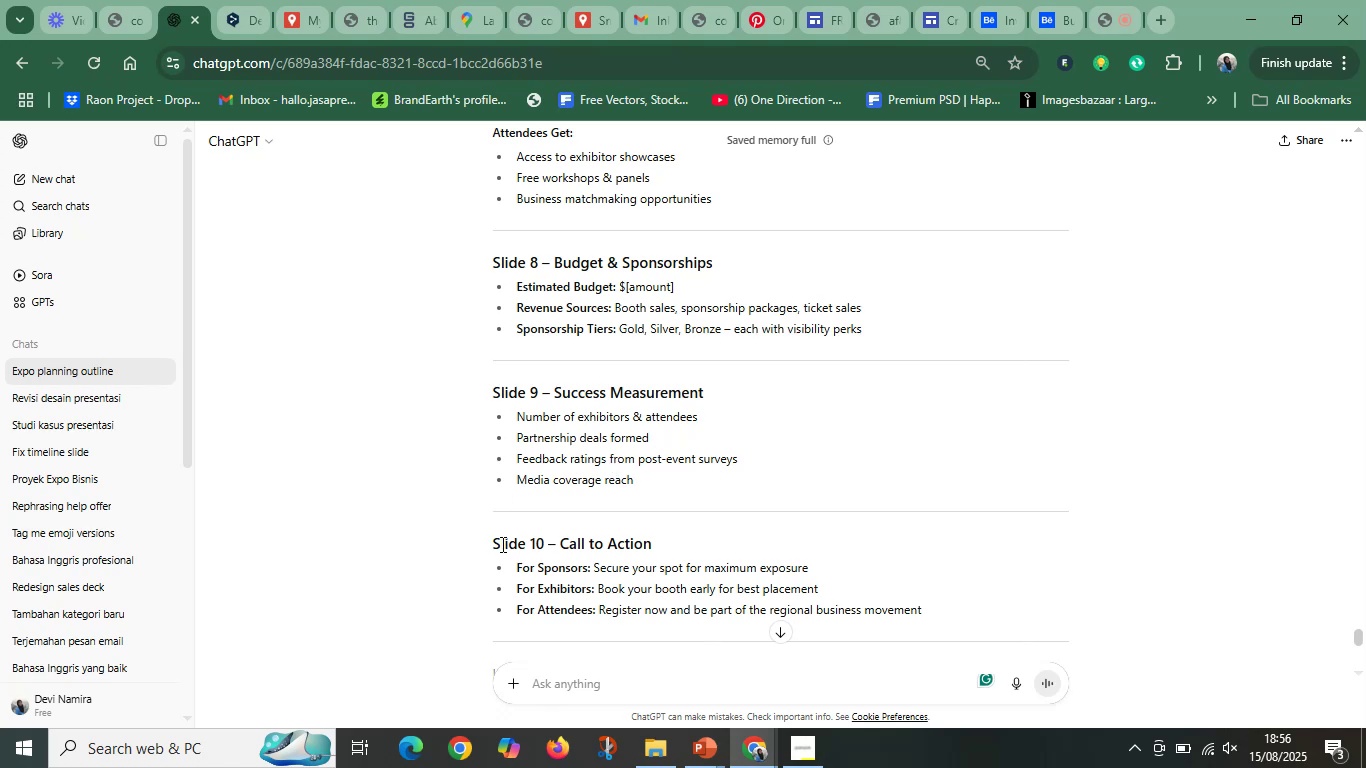 
left_click_drag(start_coordinate=[492, 542], to_coordinate=[942, 617])
 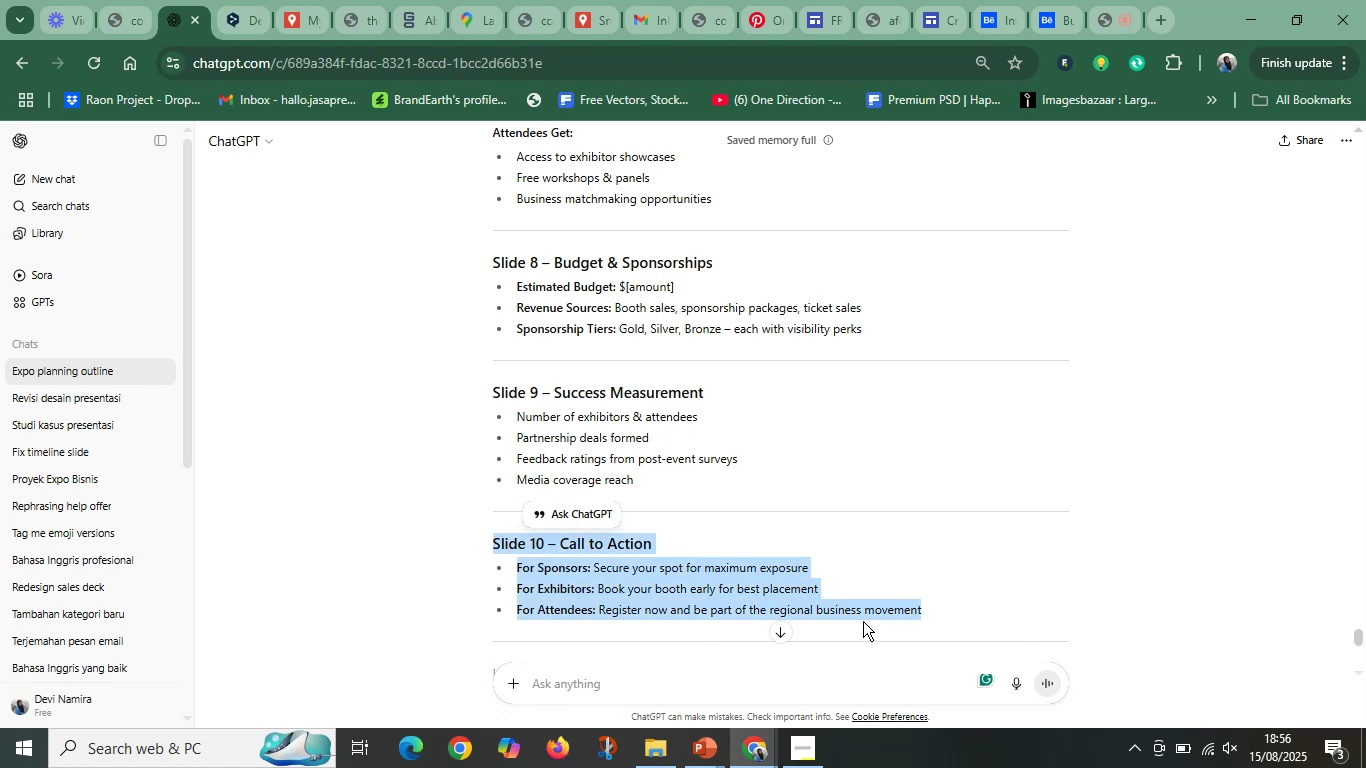 
key(Control+C)
 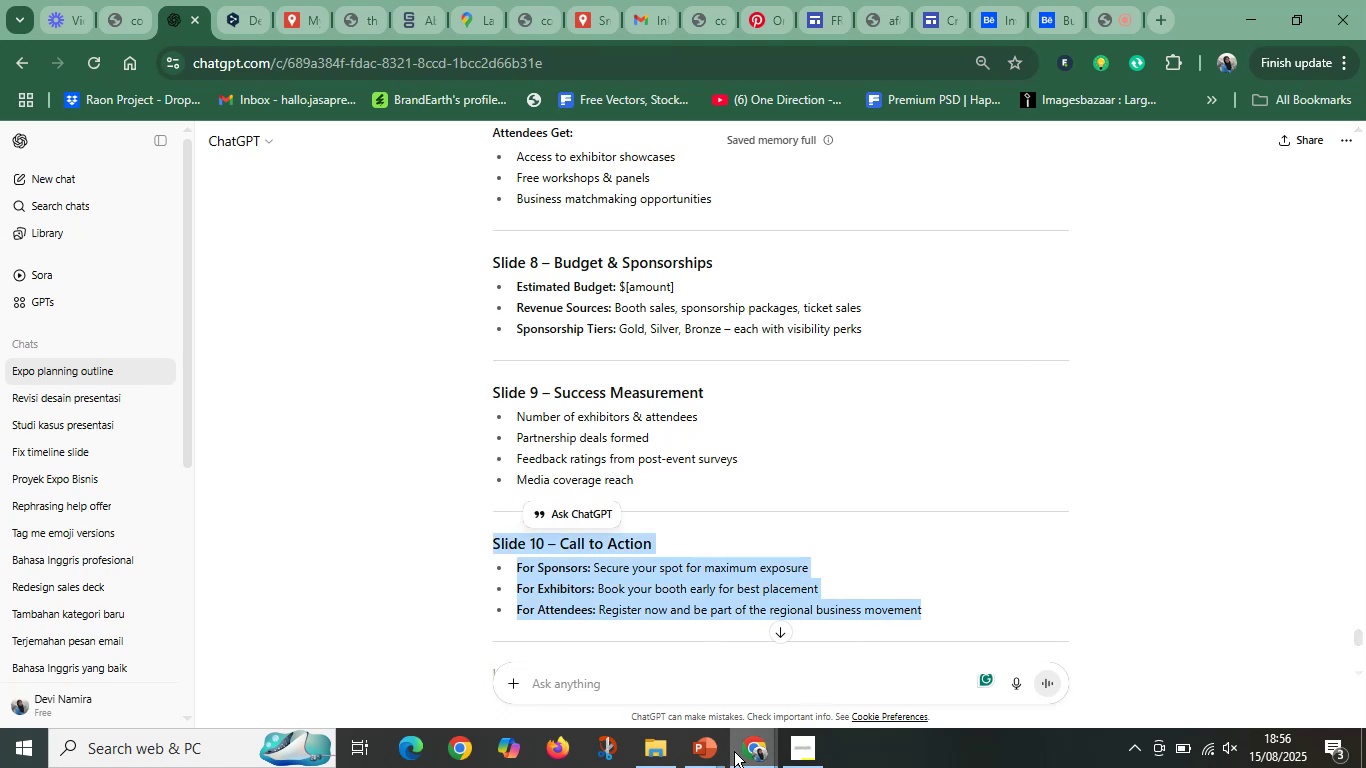 
left_click([731, 752])
 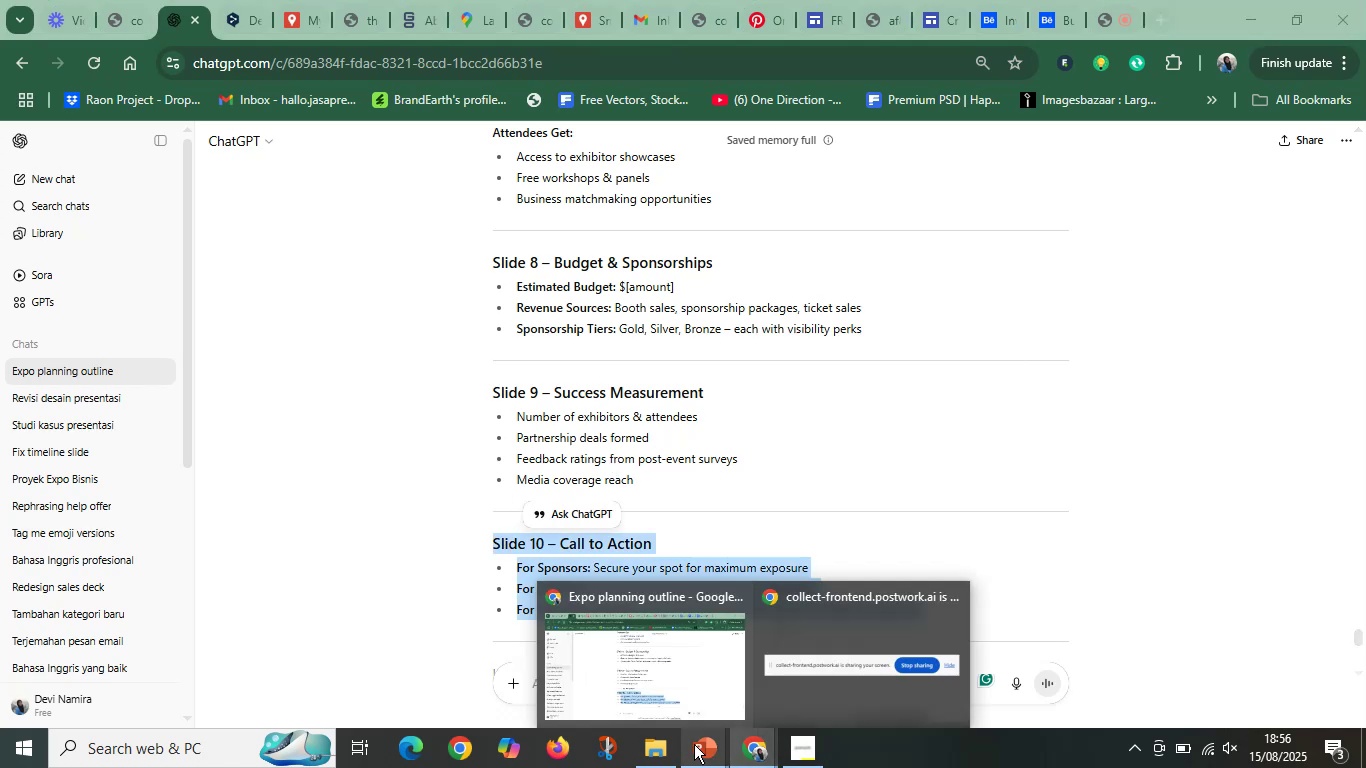 
left_click([660, 688])
 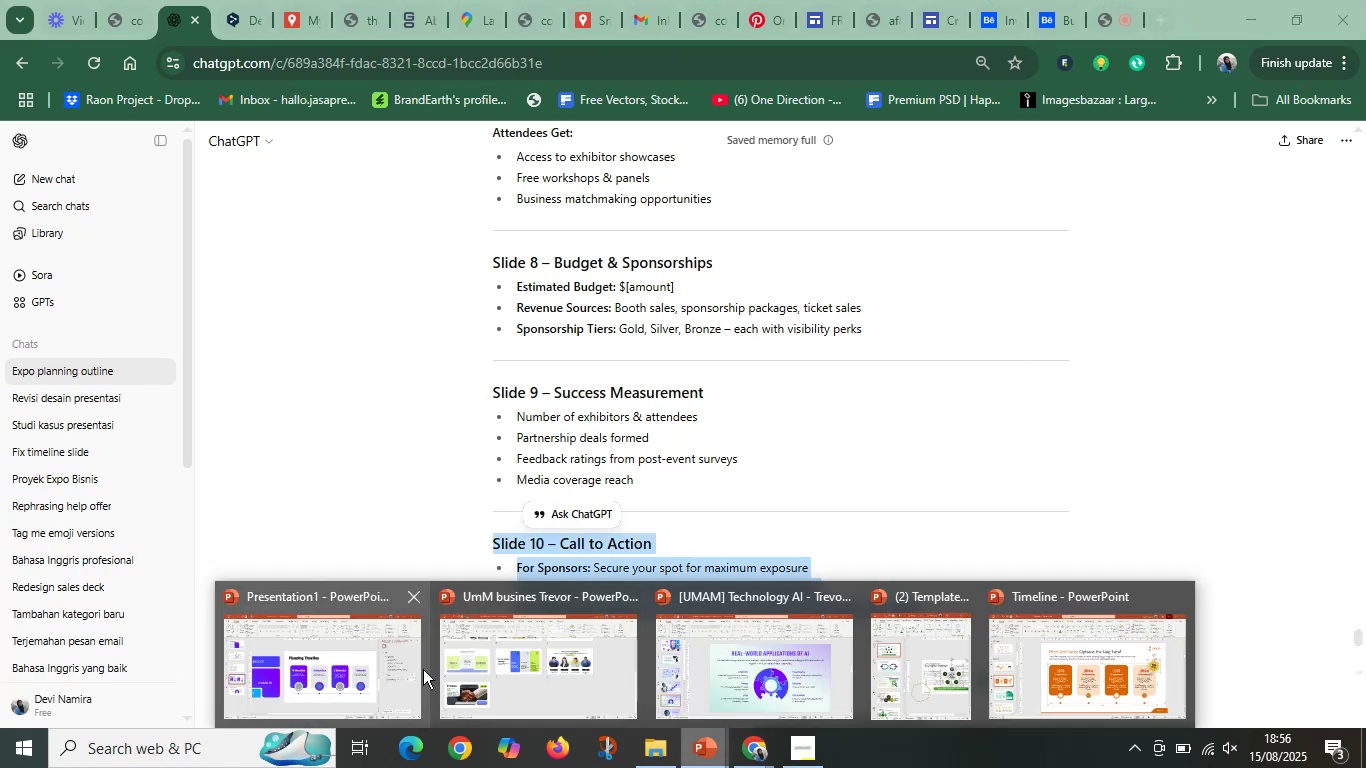 
left_click([366, 668])
 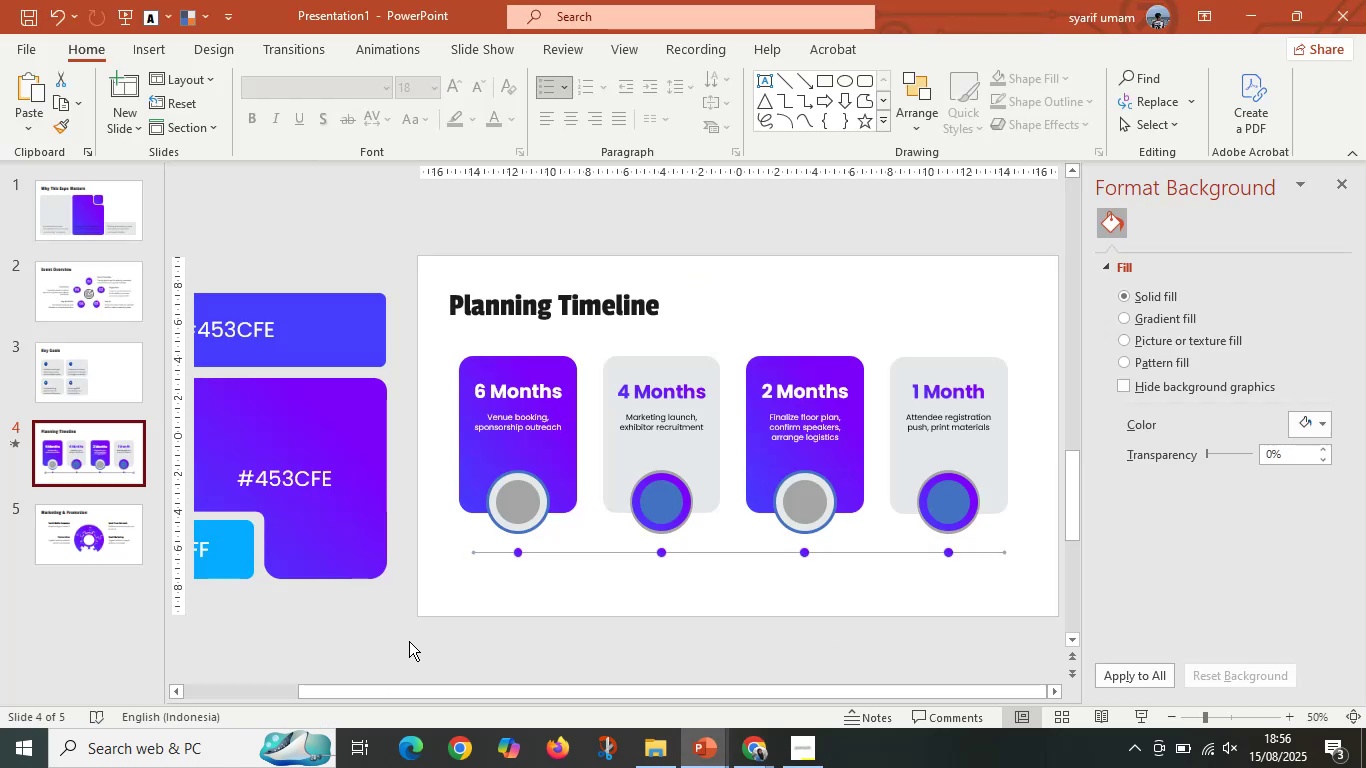 
left_click([423, 631])
 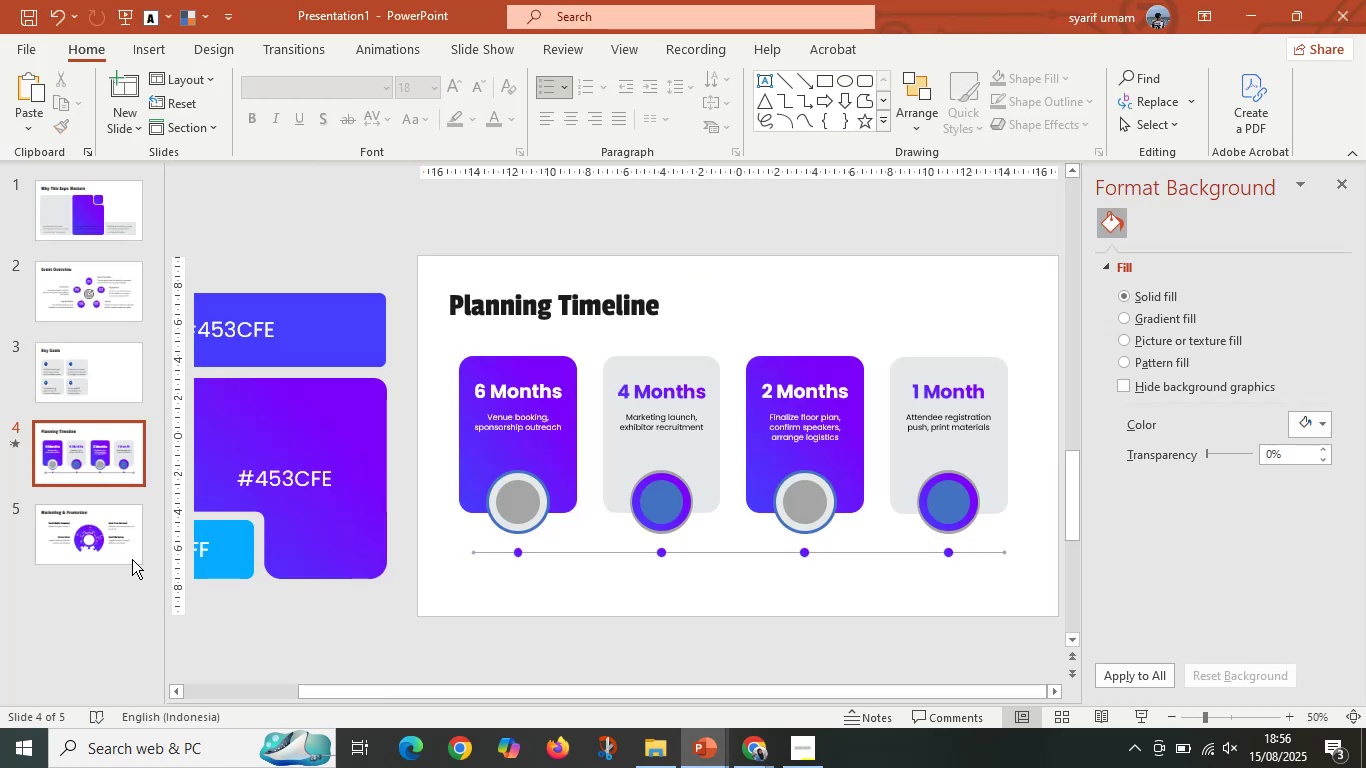 
left_click([111, 533])
 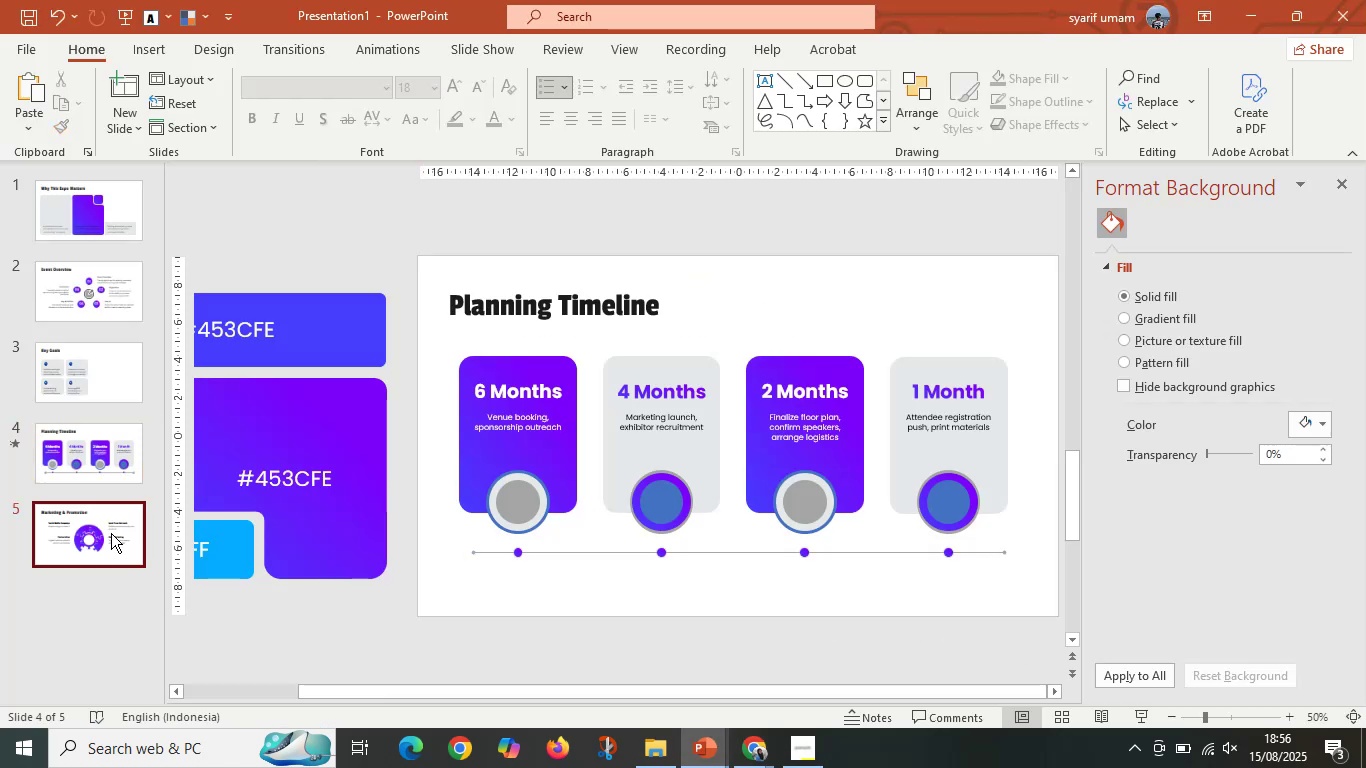 
key(Control+D)
 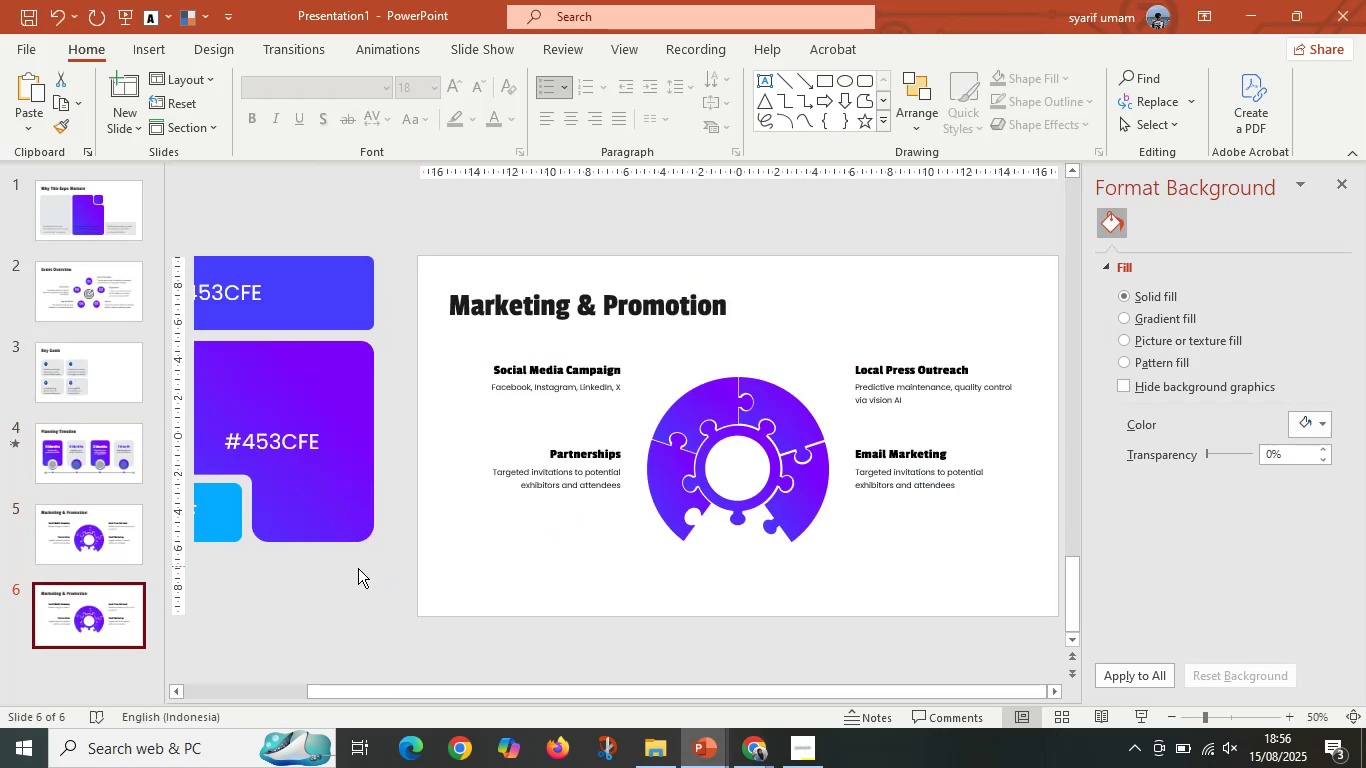 
key(Control+V)
 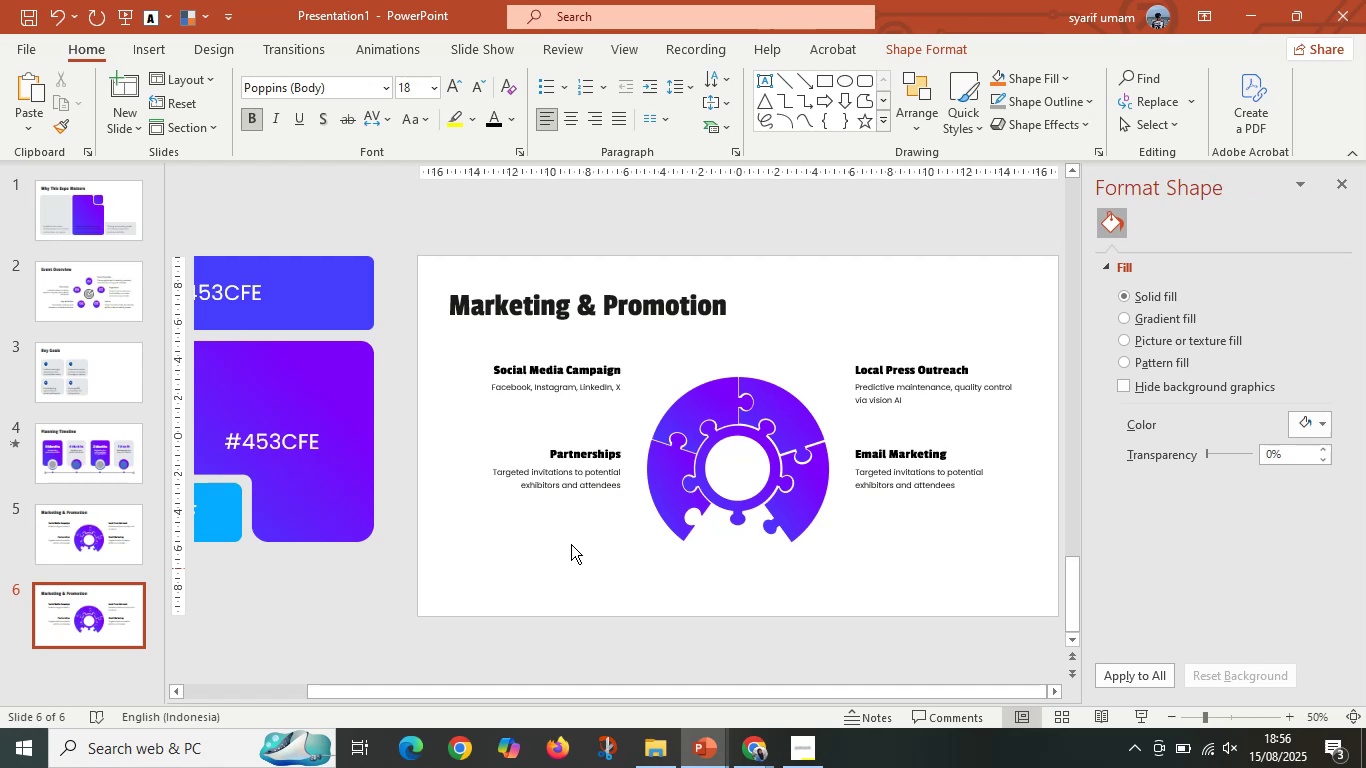 
hold_key(key=ControlLeft, duration=0.45)
scroll: coordinate [571, 543], scroll_direction: down, amount: 2.0
 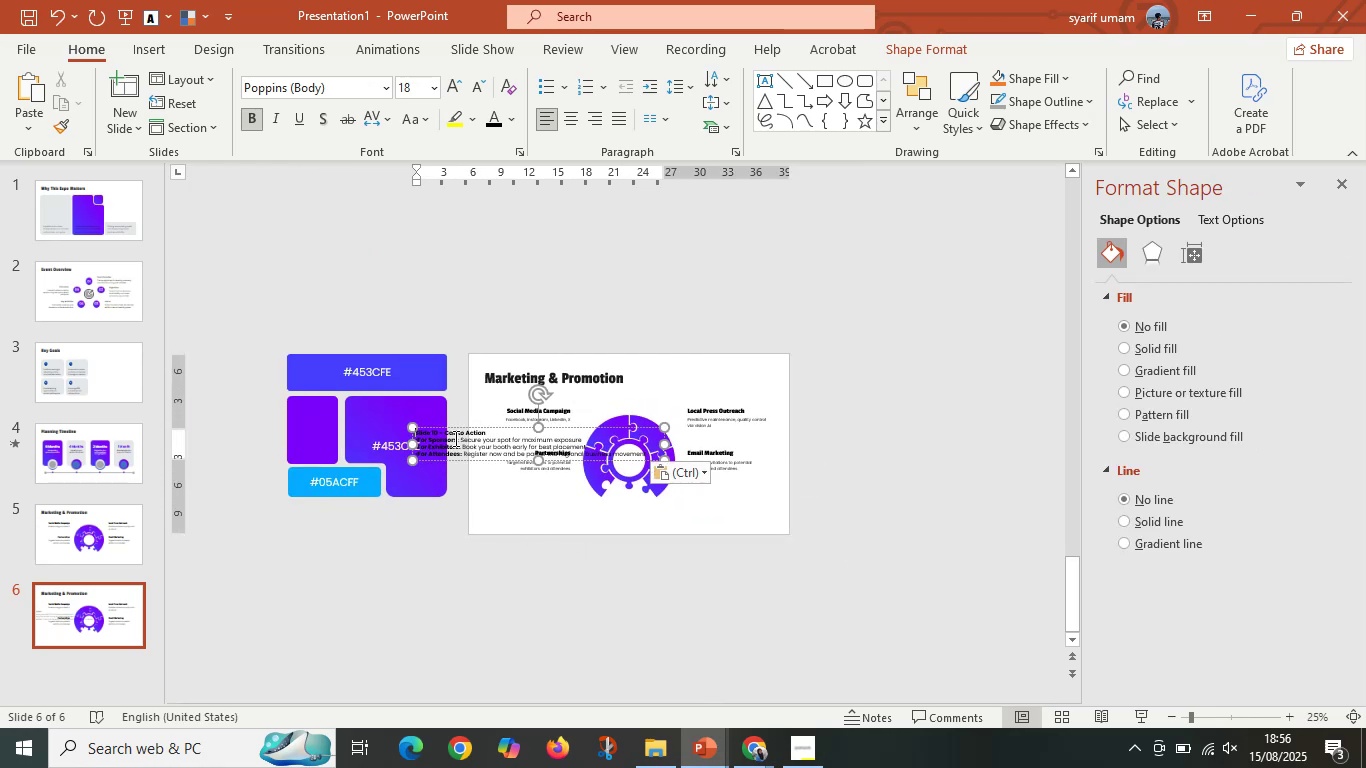 
left_click_drag(start_coordinate=[457, 428], to_coordinate=[487, 294])
 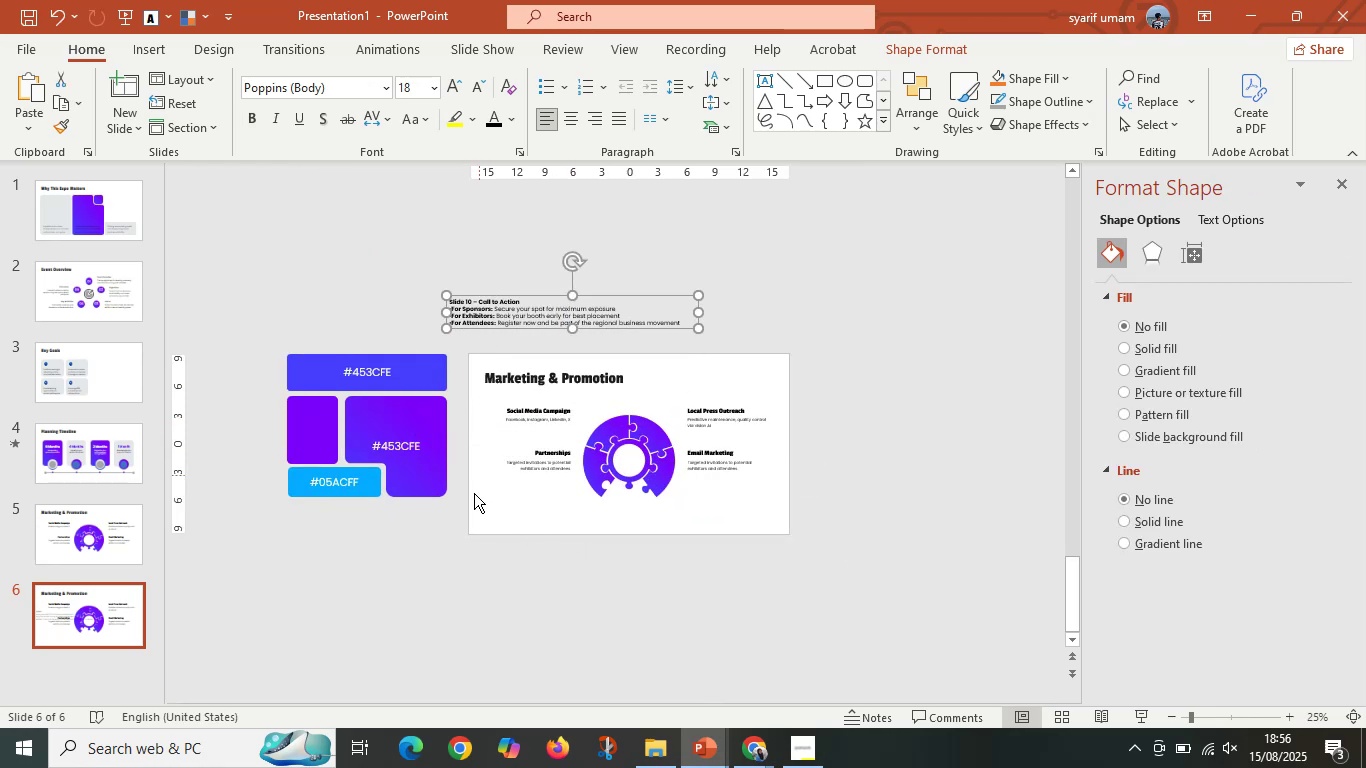 
left_click([473, 501])
 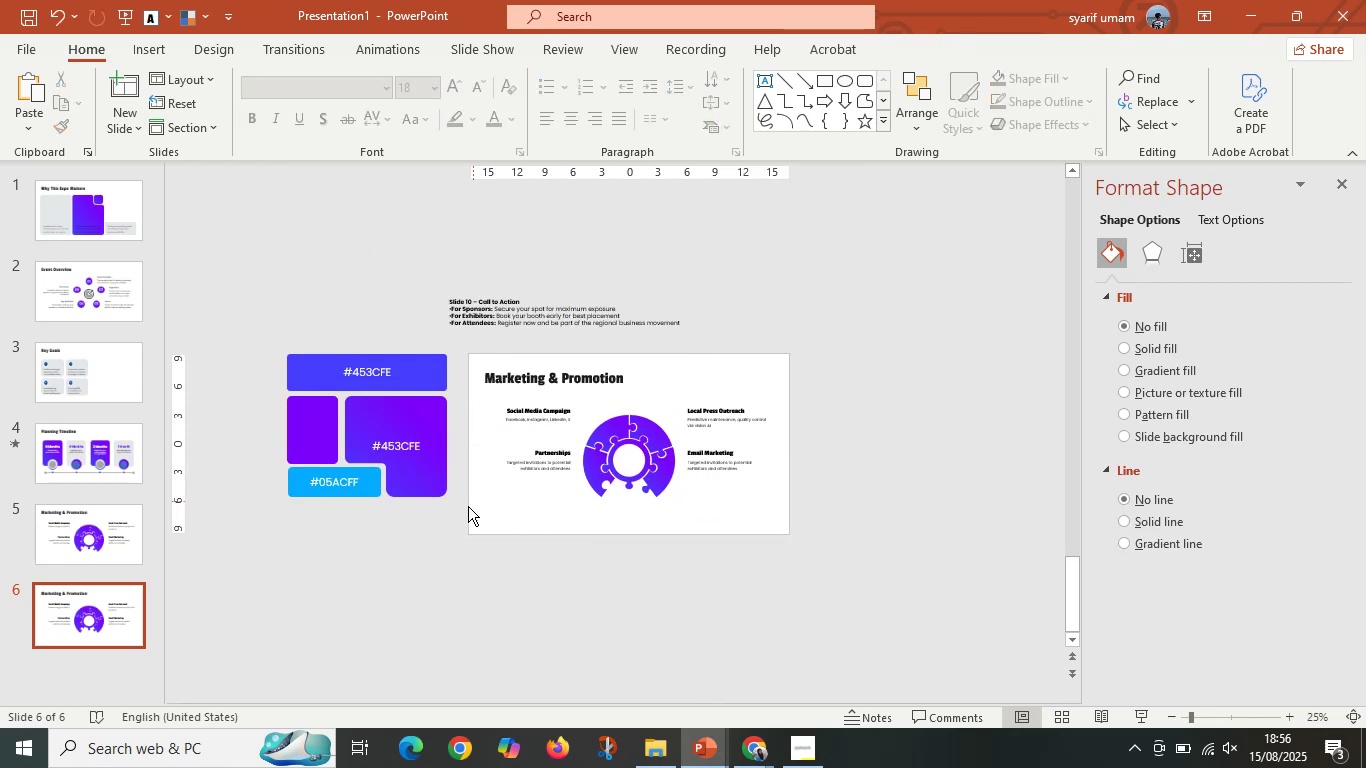 
left_click_drag(start_coordinate=[454, 520], to_coordinate=[876, 388])
 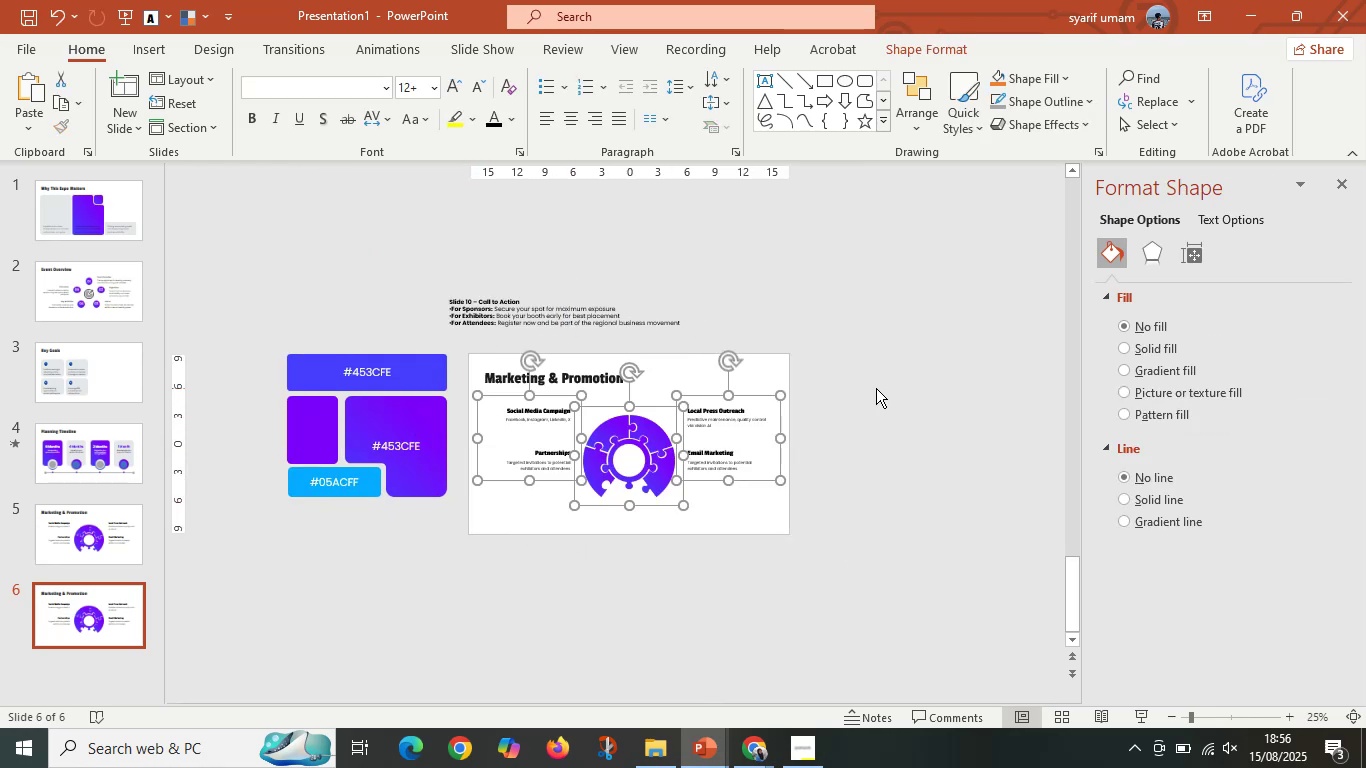 
key(Delete)
 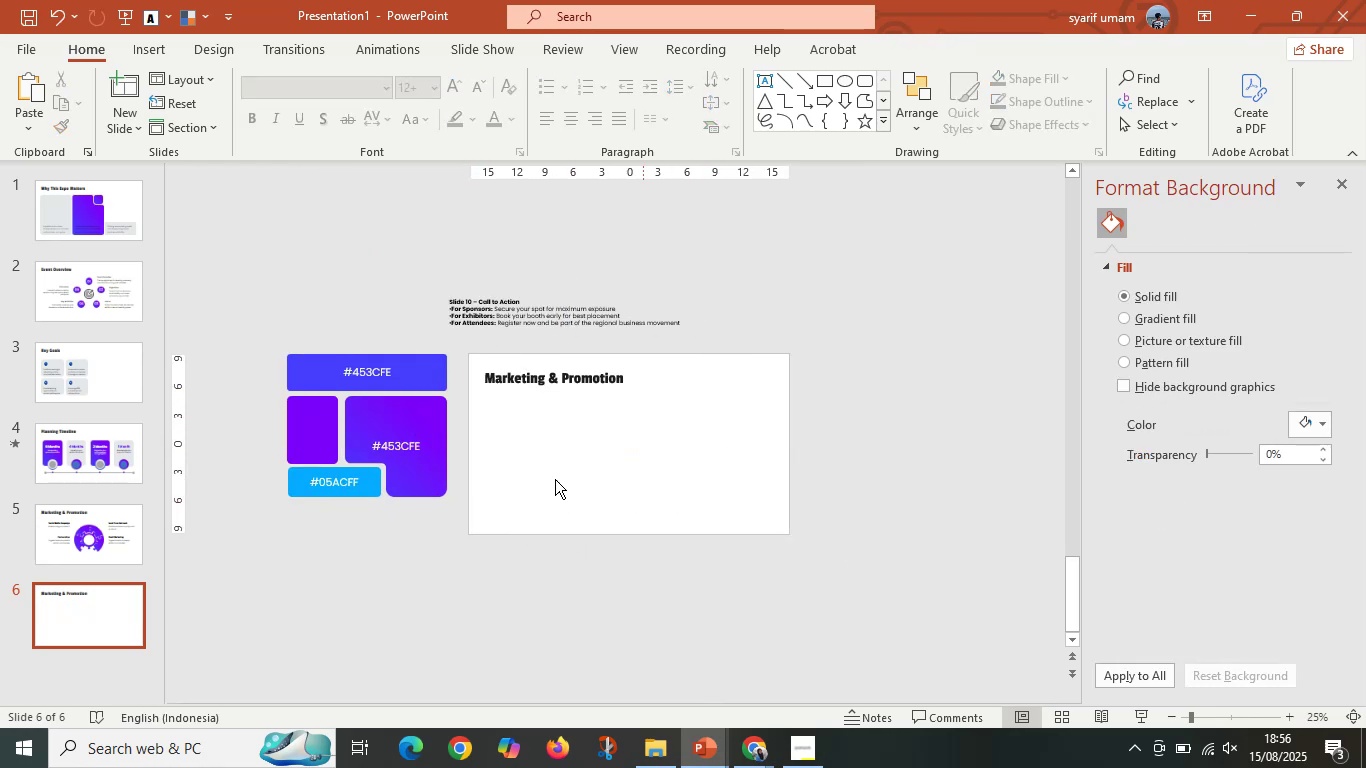 
wait(6.84)
 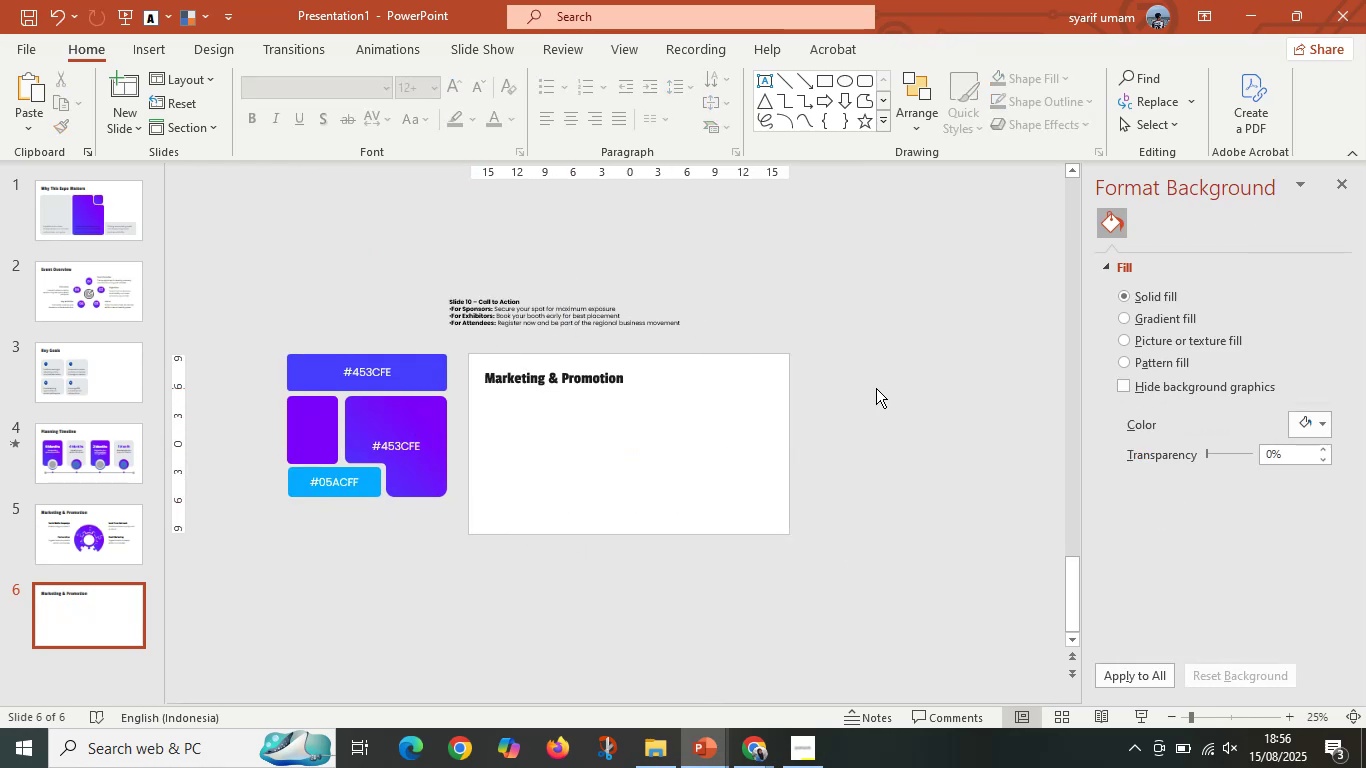 
mouse_move([737, 727])
 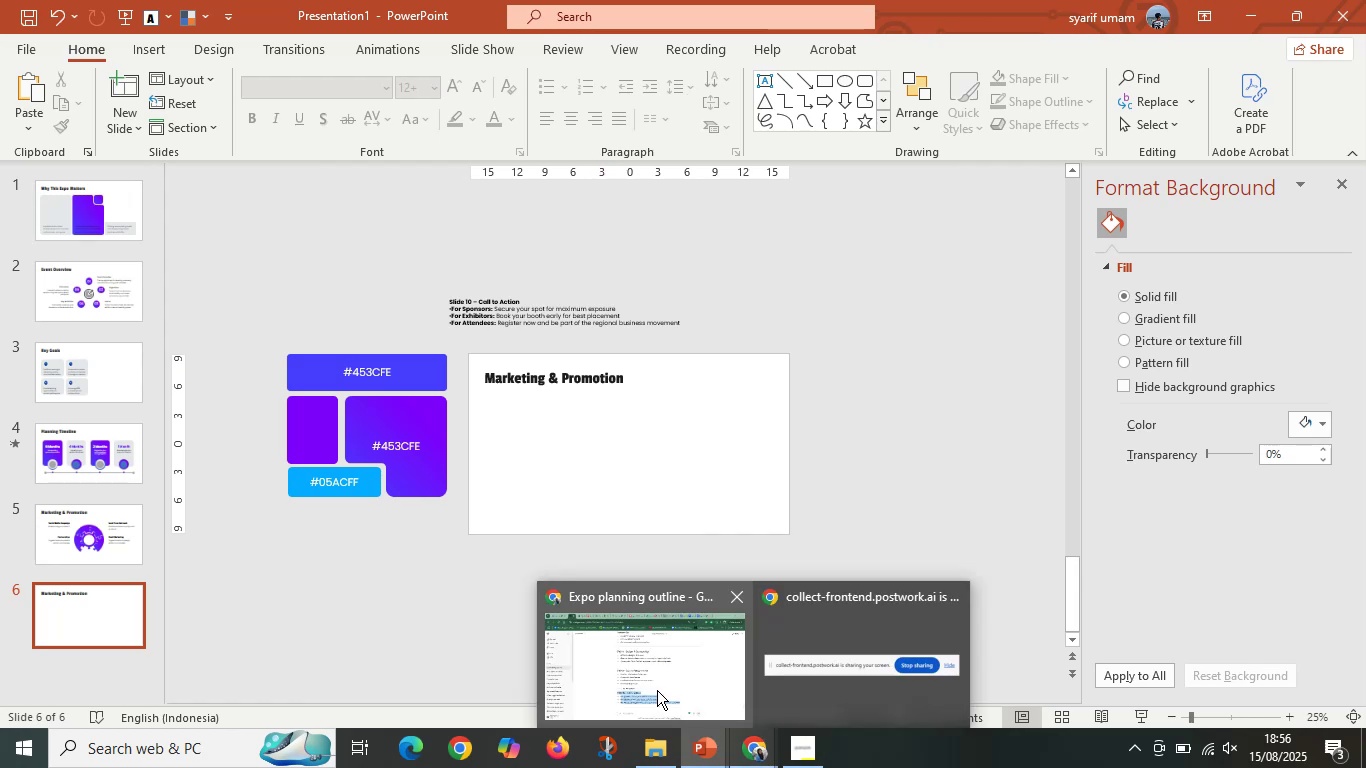 
left_click([657, 690])
 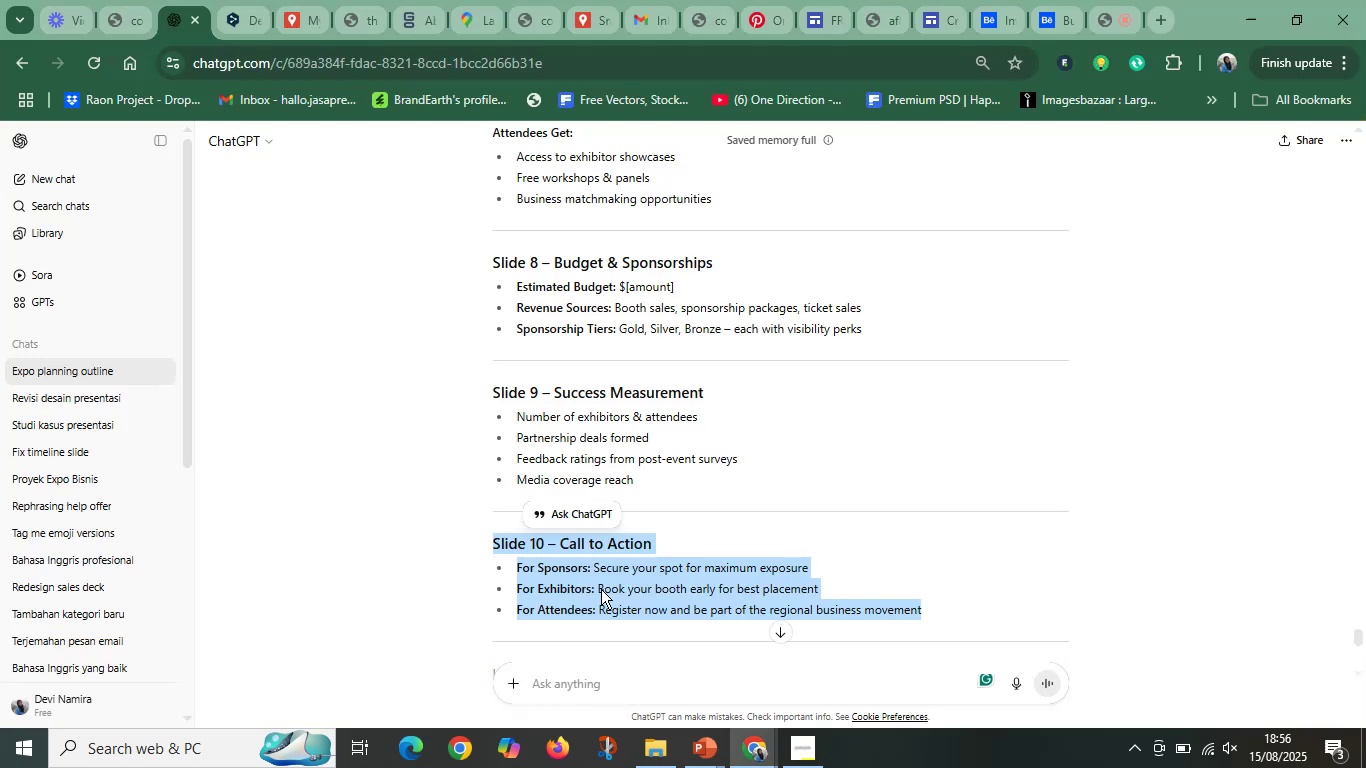 
left_click([585, 589])
 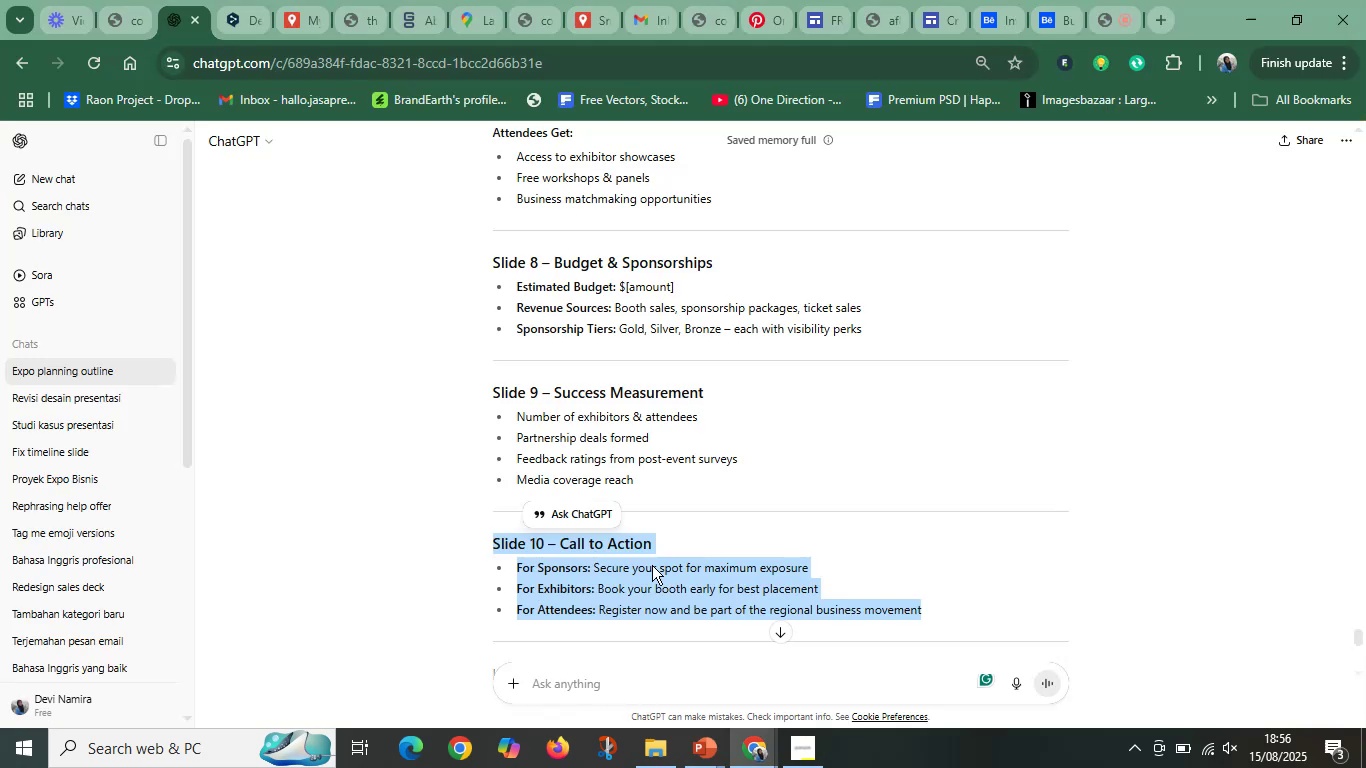 
left_click([821, 532])
 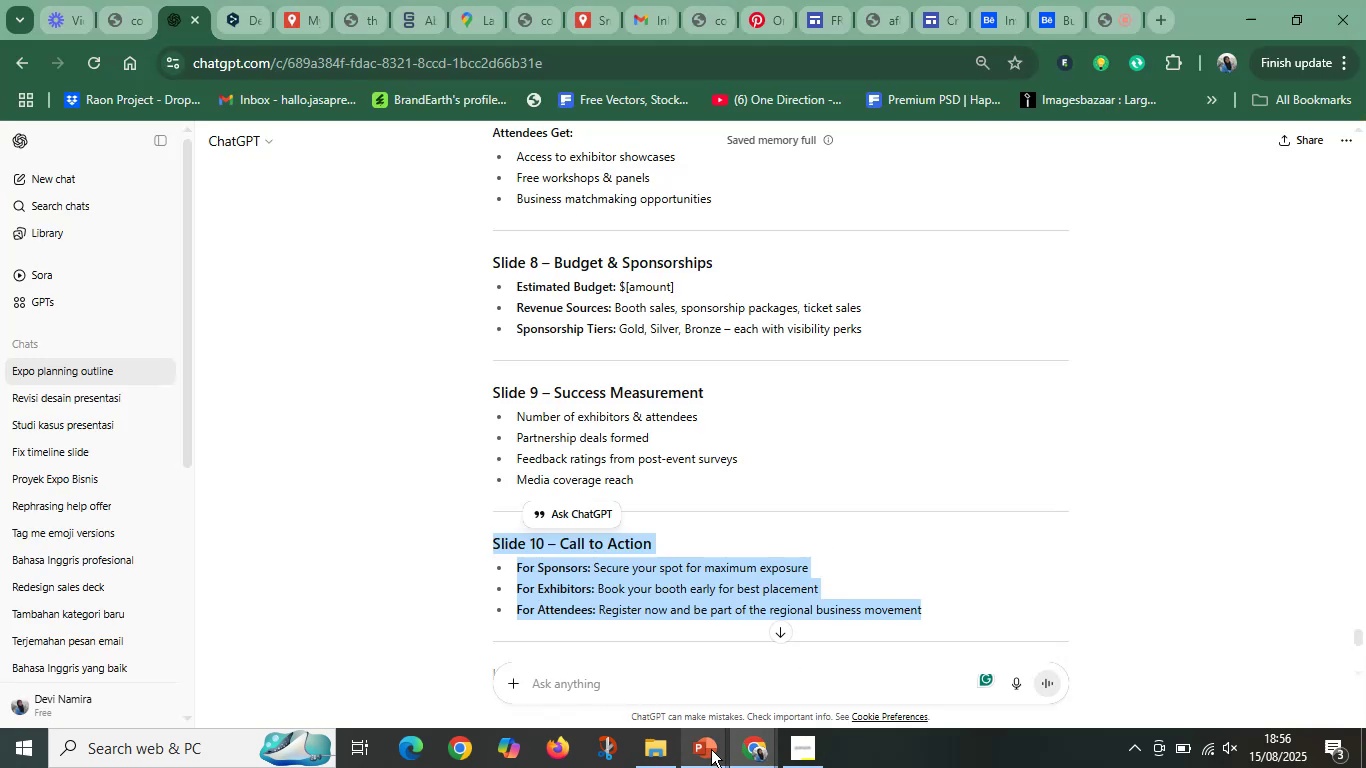 
left_click([711, 750])
 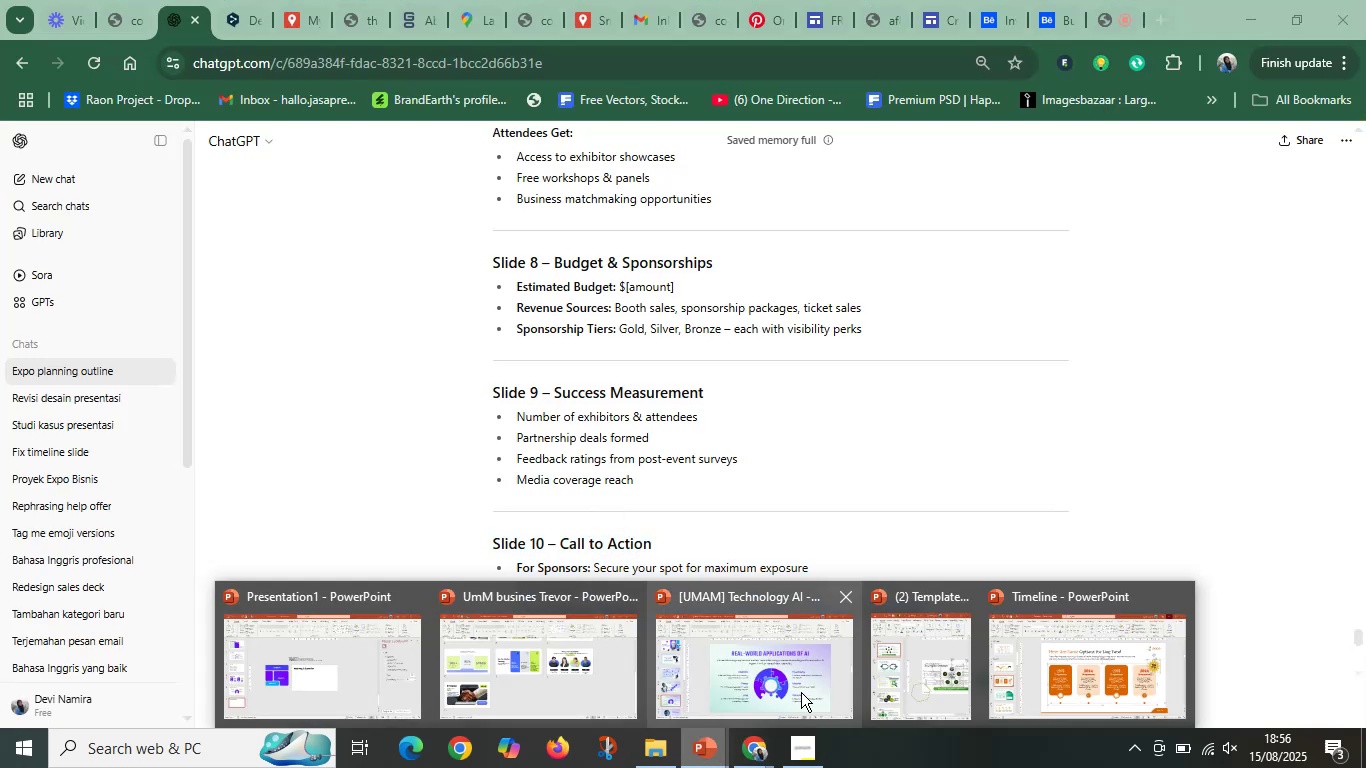 
left_click([466, 678])
 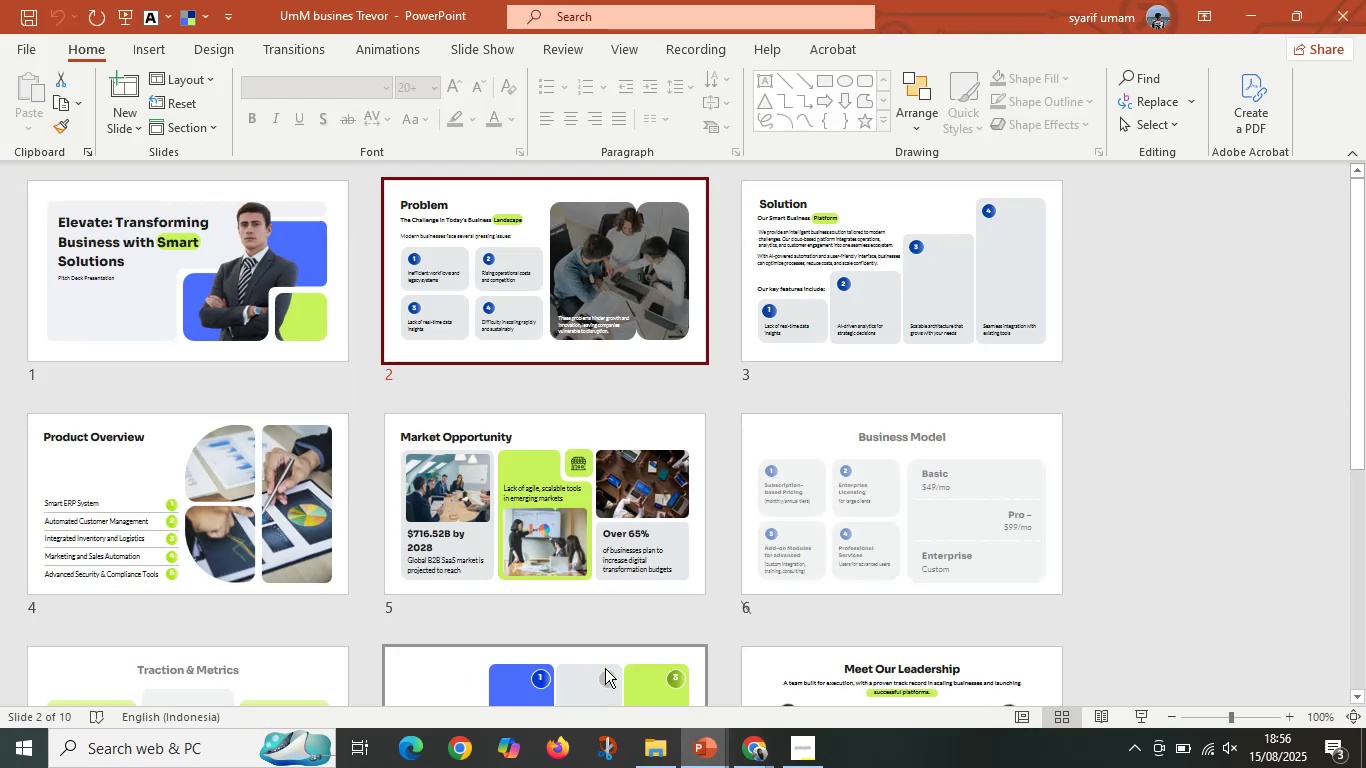 
scroll: coordinate [452, 585], scroll_direction: down, amount: 7.0
 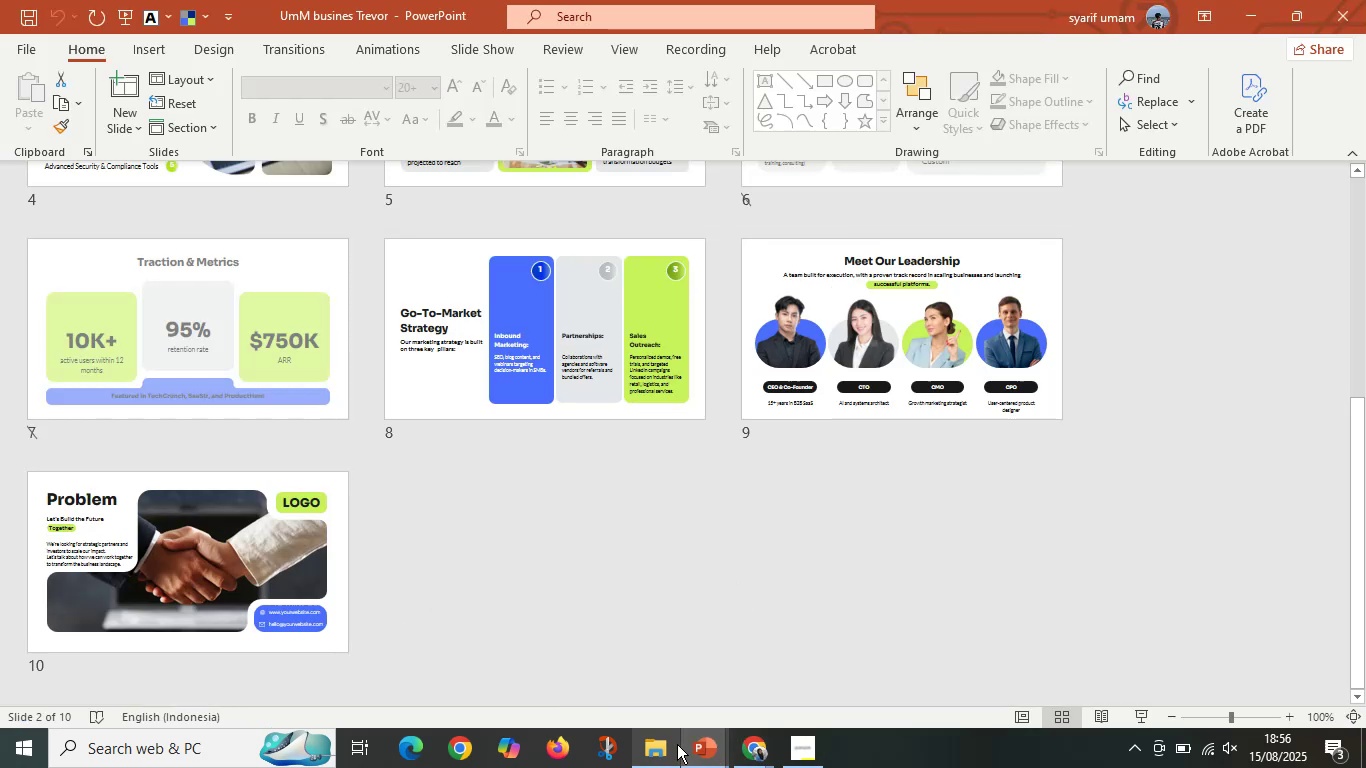 
left_click([698, 743])
 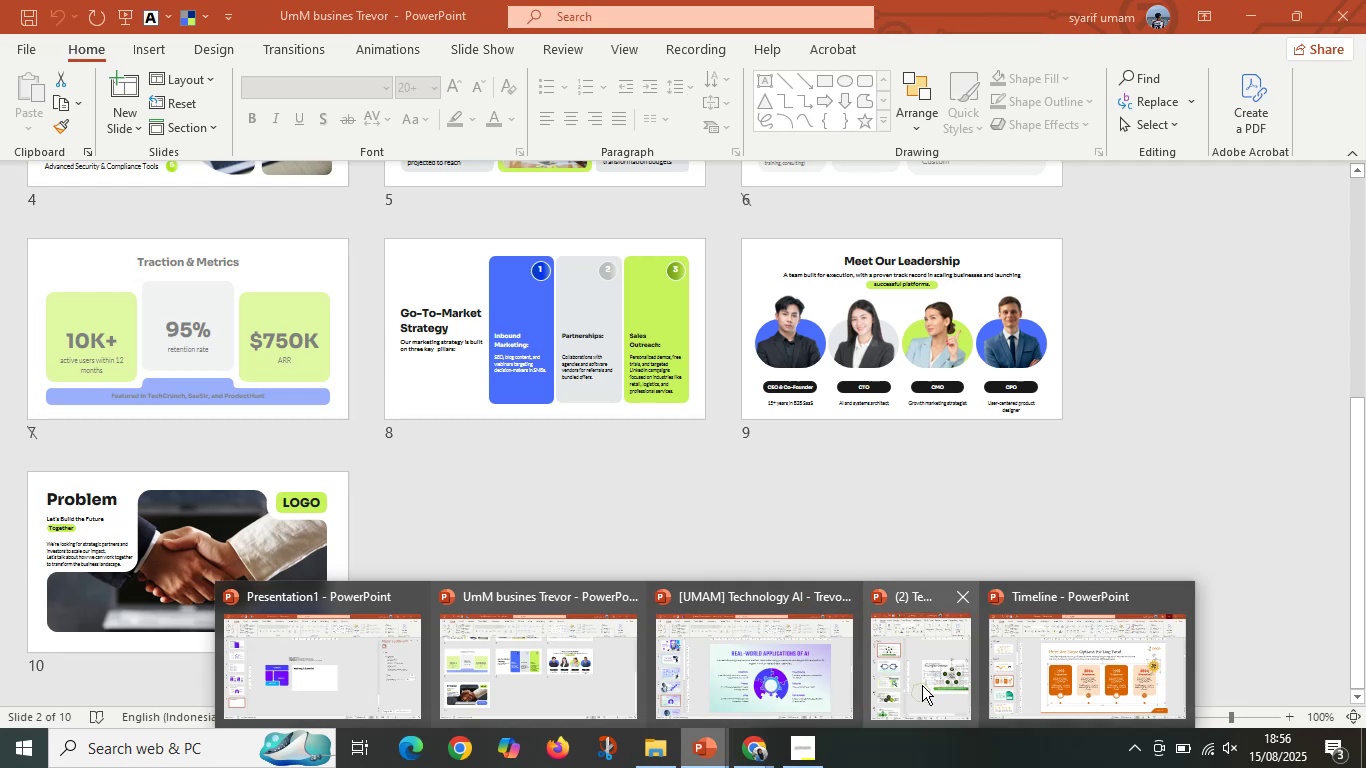 
left_click([738, 677])
 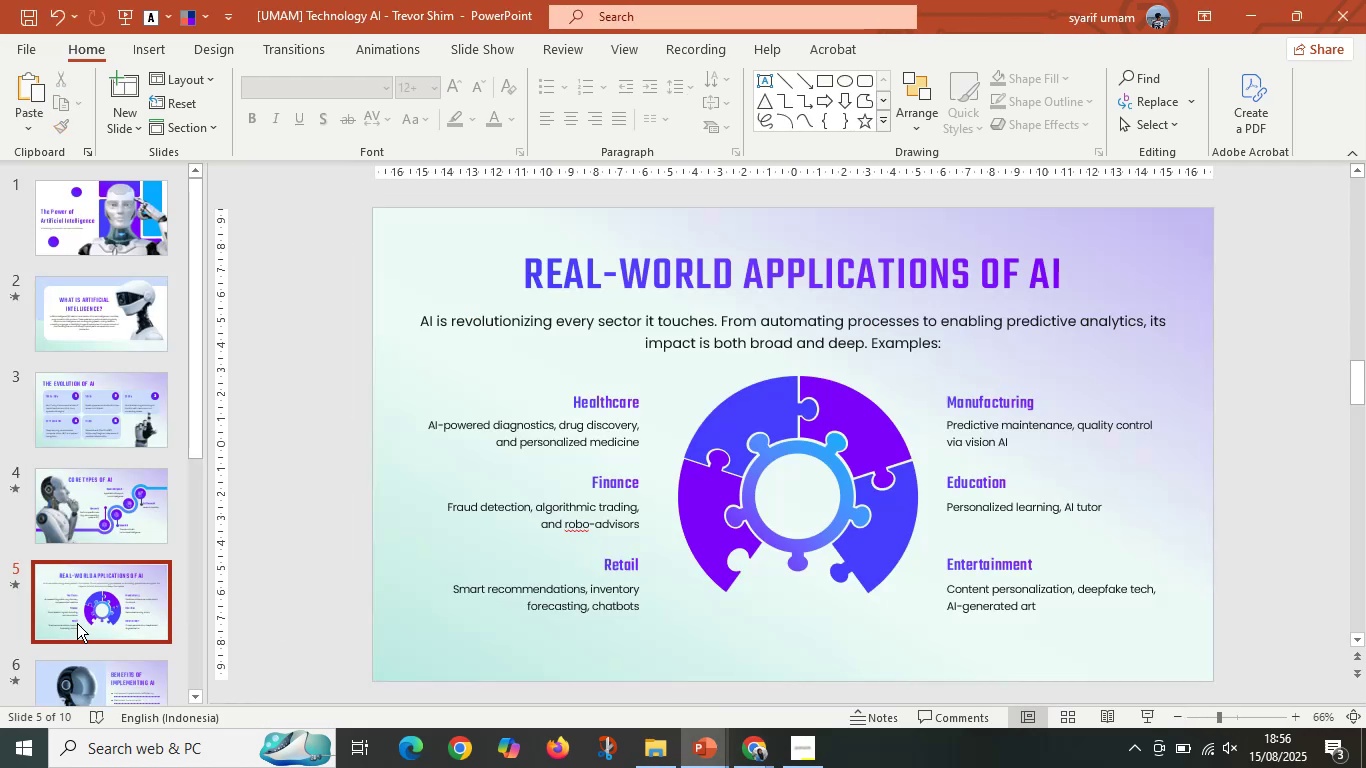 
scroll: coordinate [58, 616], scroll_direction: down, amount: 10.0
 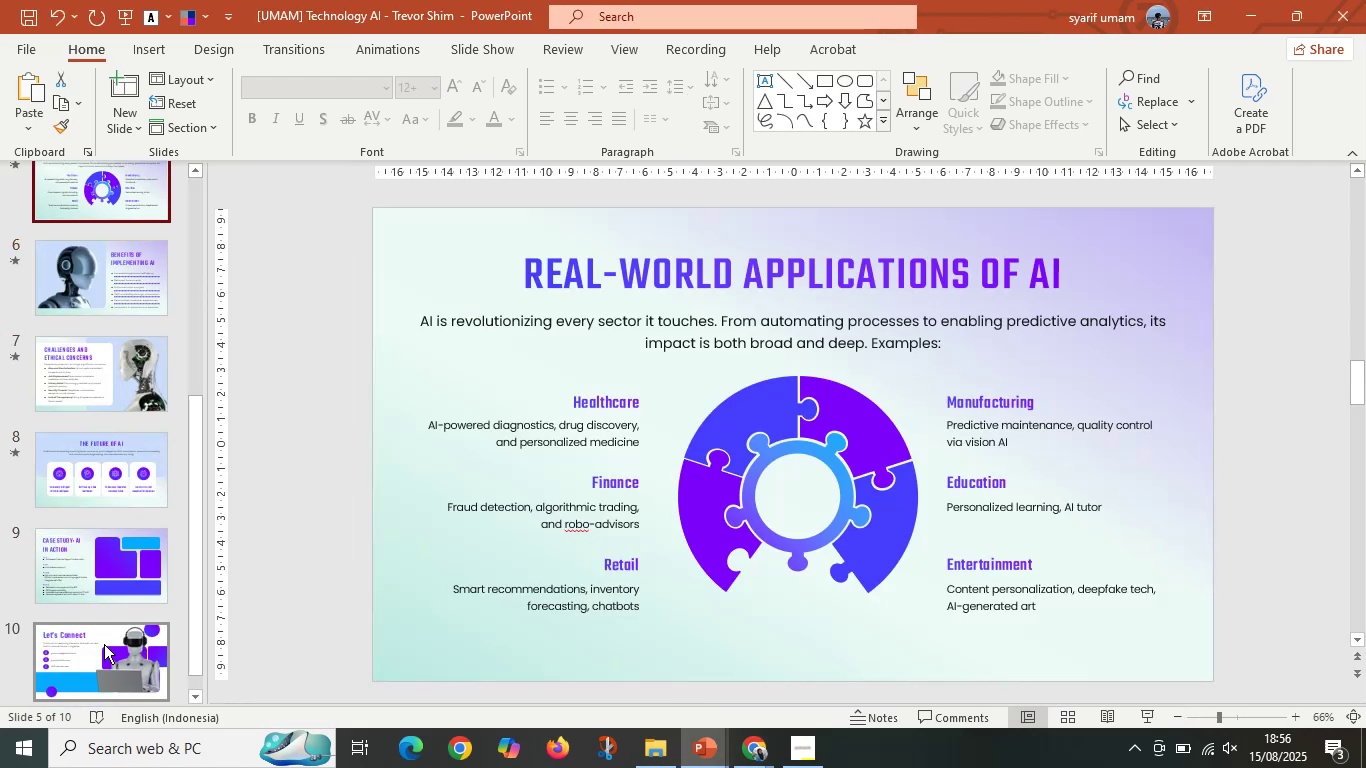 
left_click([108, 649])
 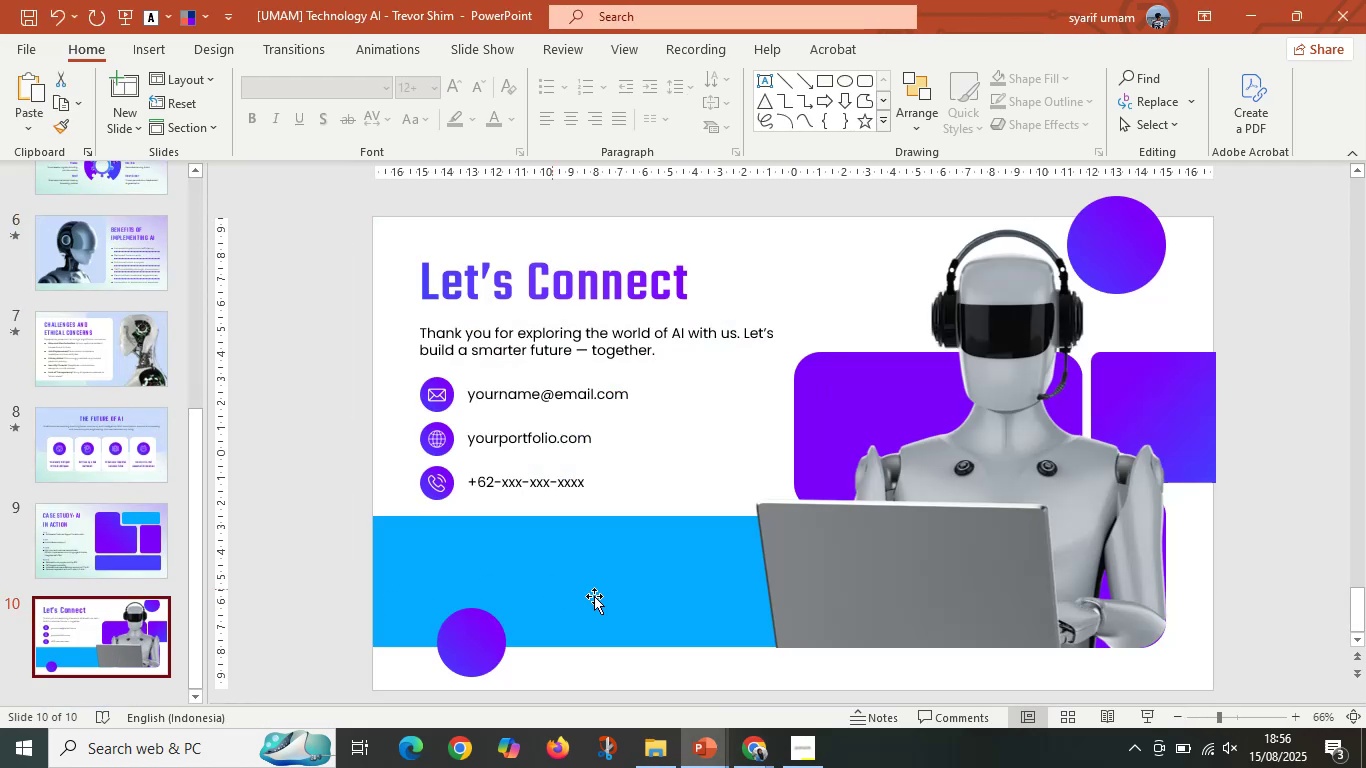 
scroll: coordinate [750, 595], scroll_direction: down, amount: 2.0
 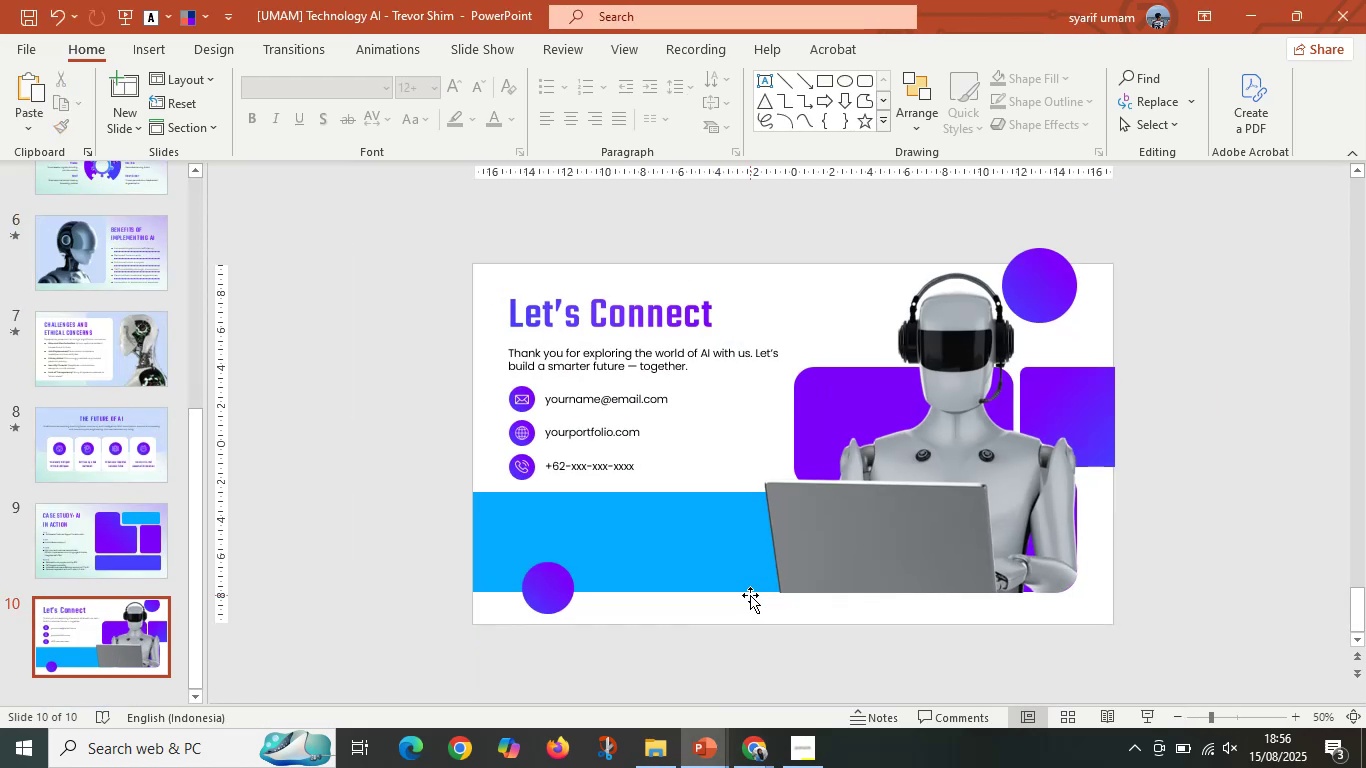 
hold_key(key=ControlLeft, duration=0.56)
 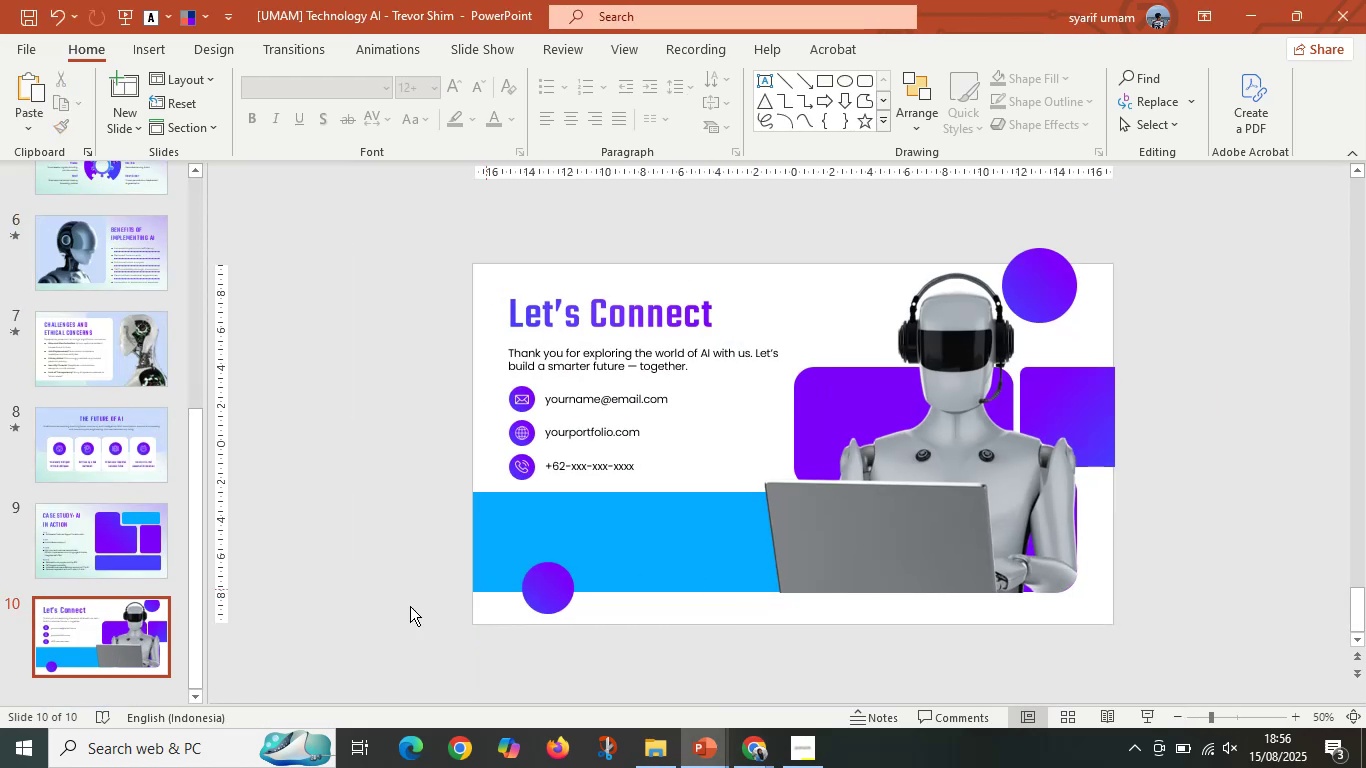 
left_click([351, 619])
 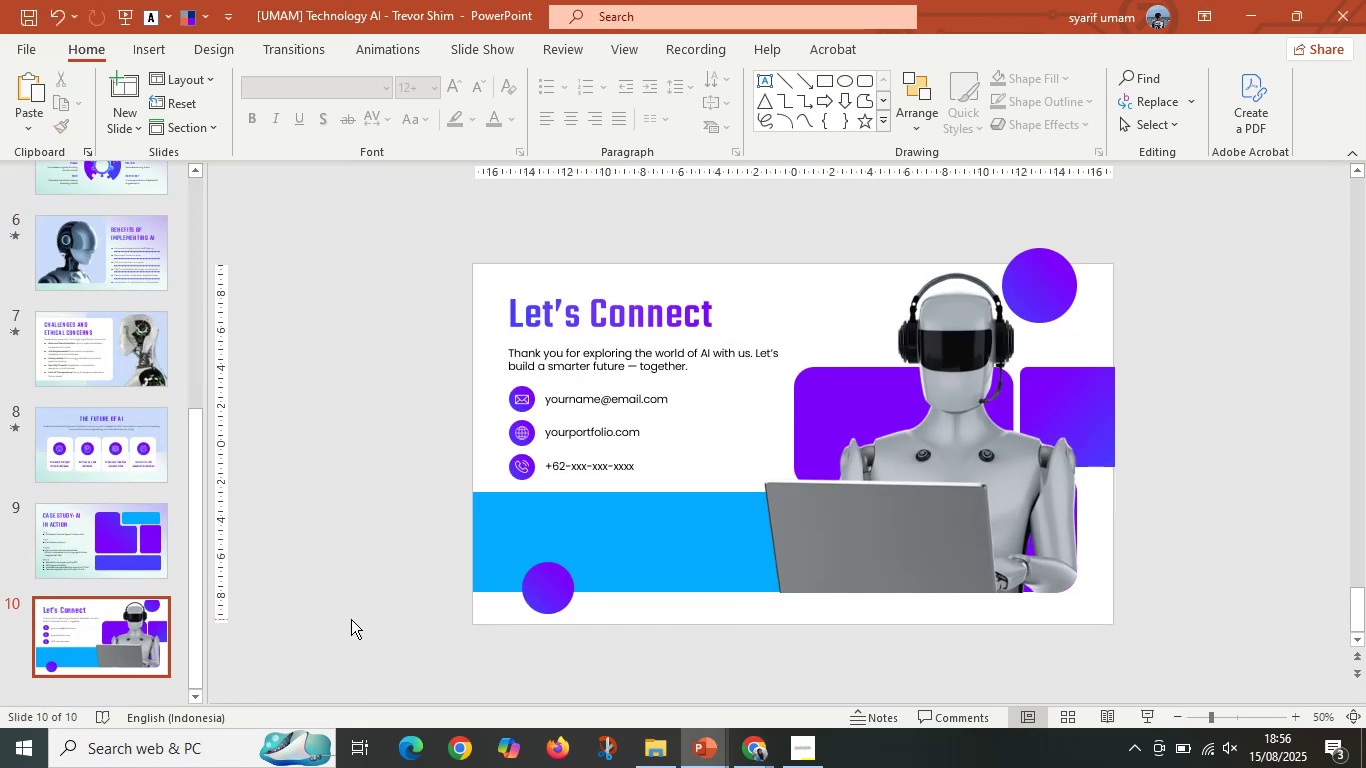 
left_click_drag(start_coordinate=[341, 651], to_coordinate=[1291, 222])
 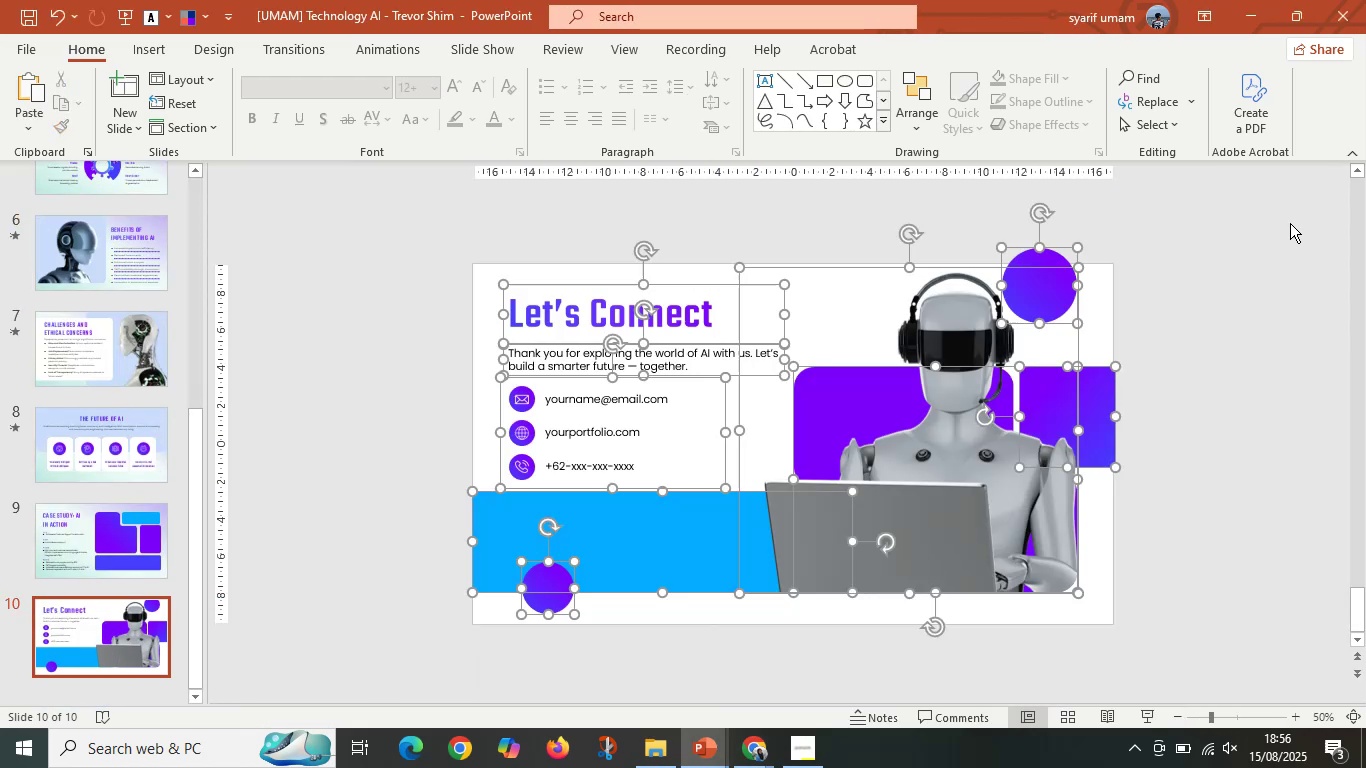 
key(Control+C)
 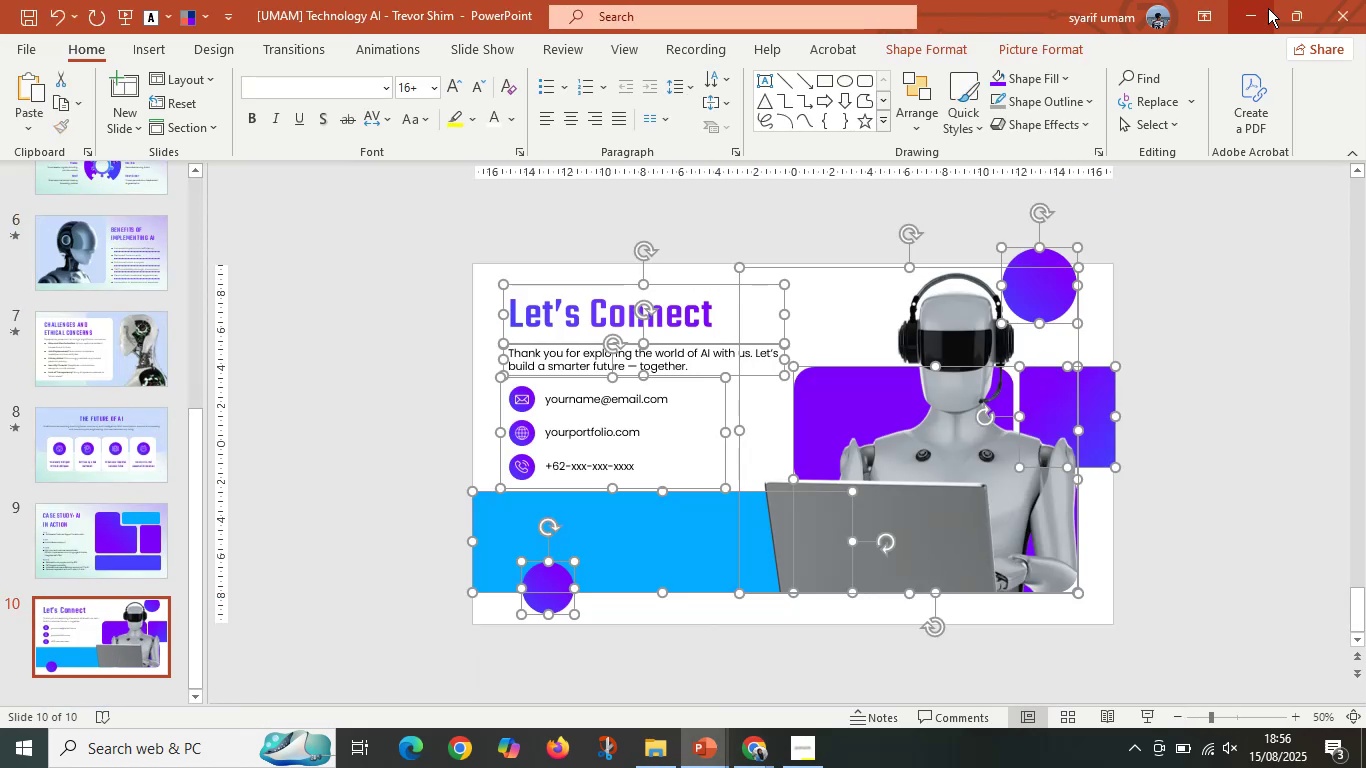 
left_click([1256, 9])
 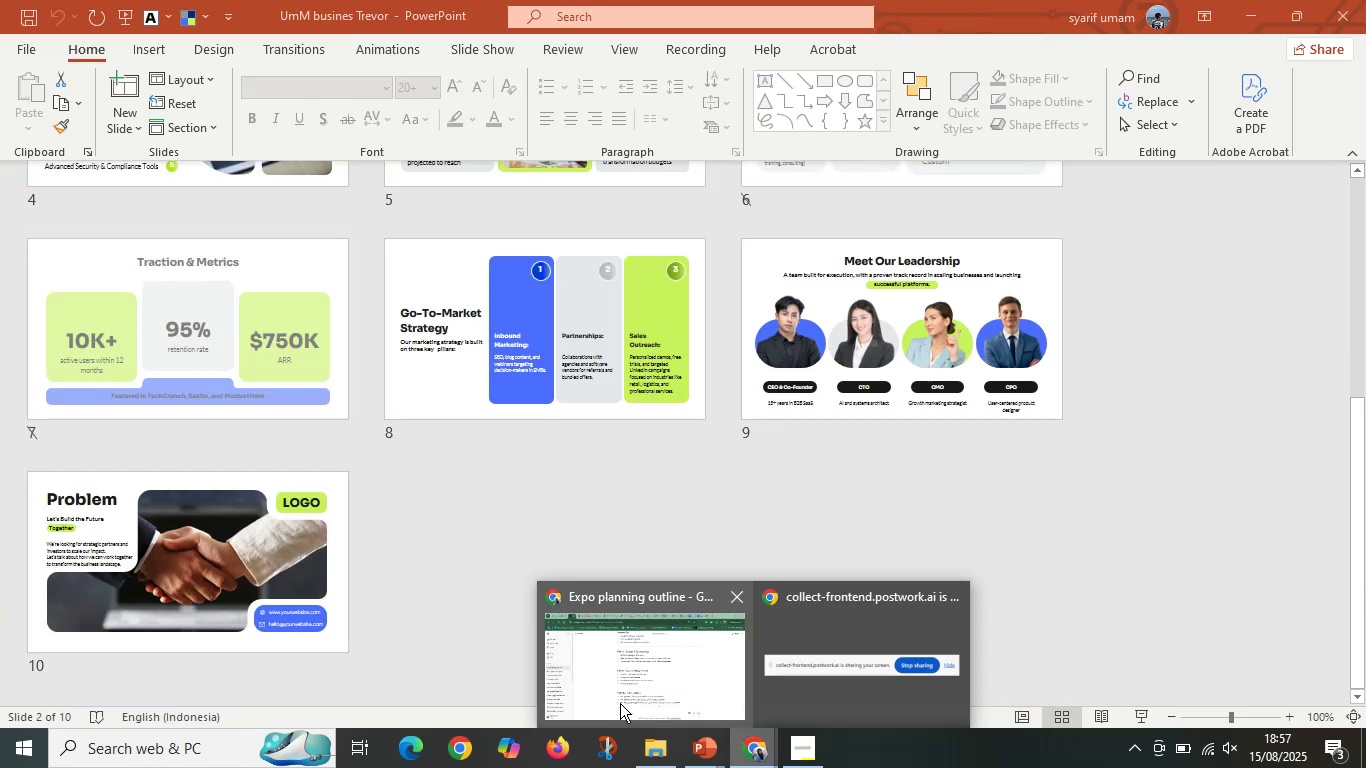 
left_click([696, 752])
 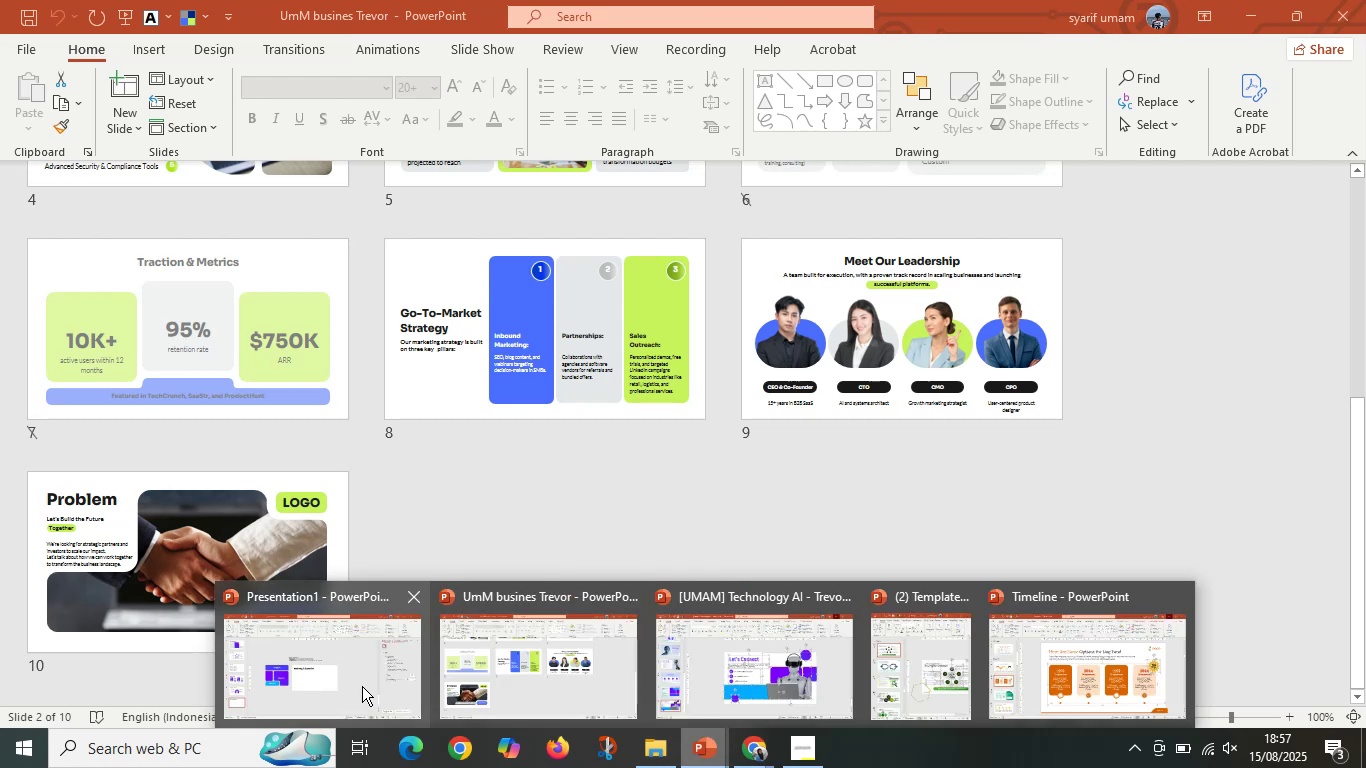 
left_click([359, 686])
 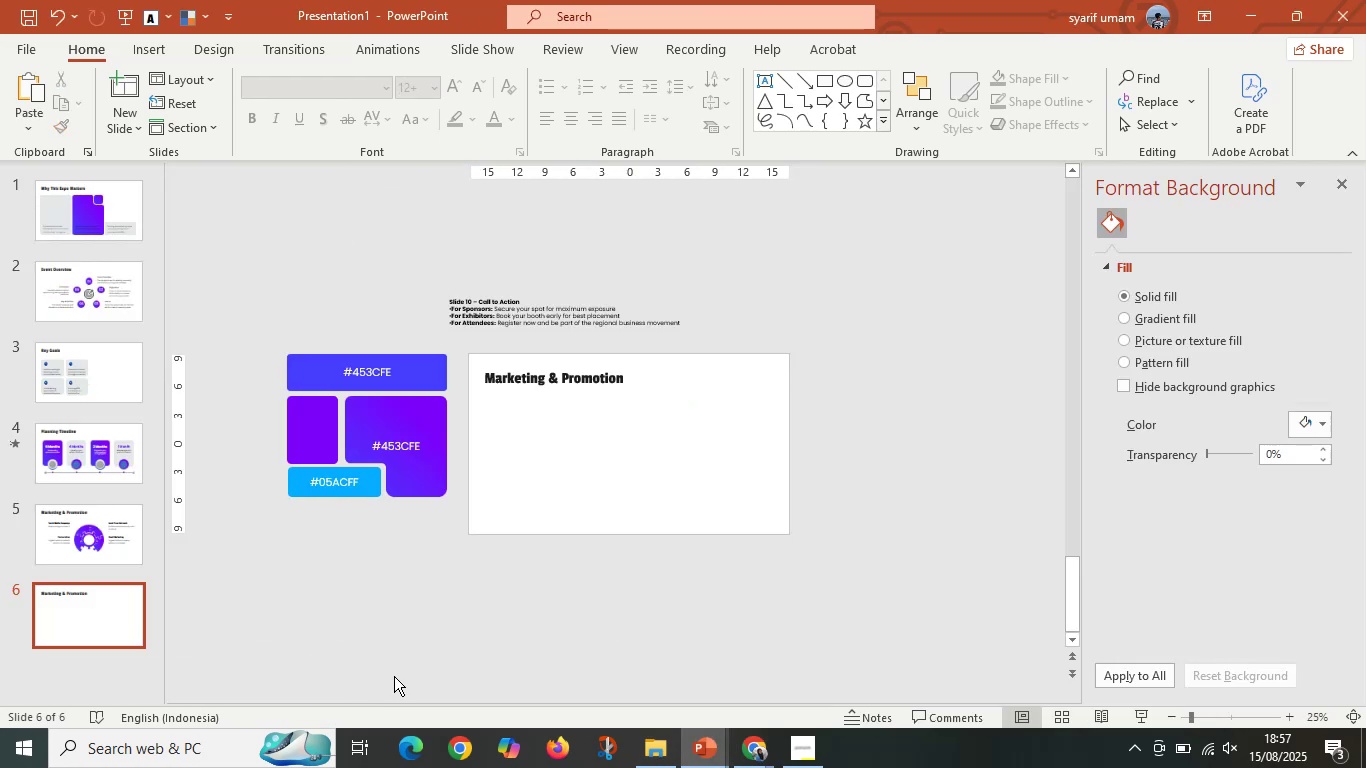 
key(Control+V)
 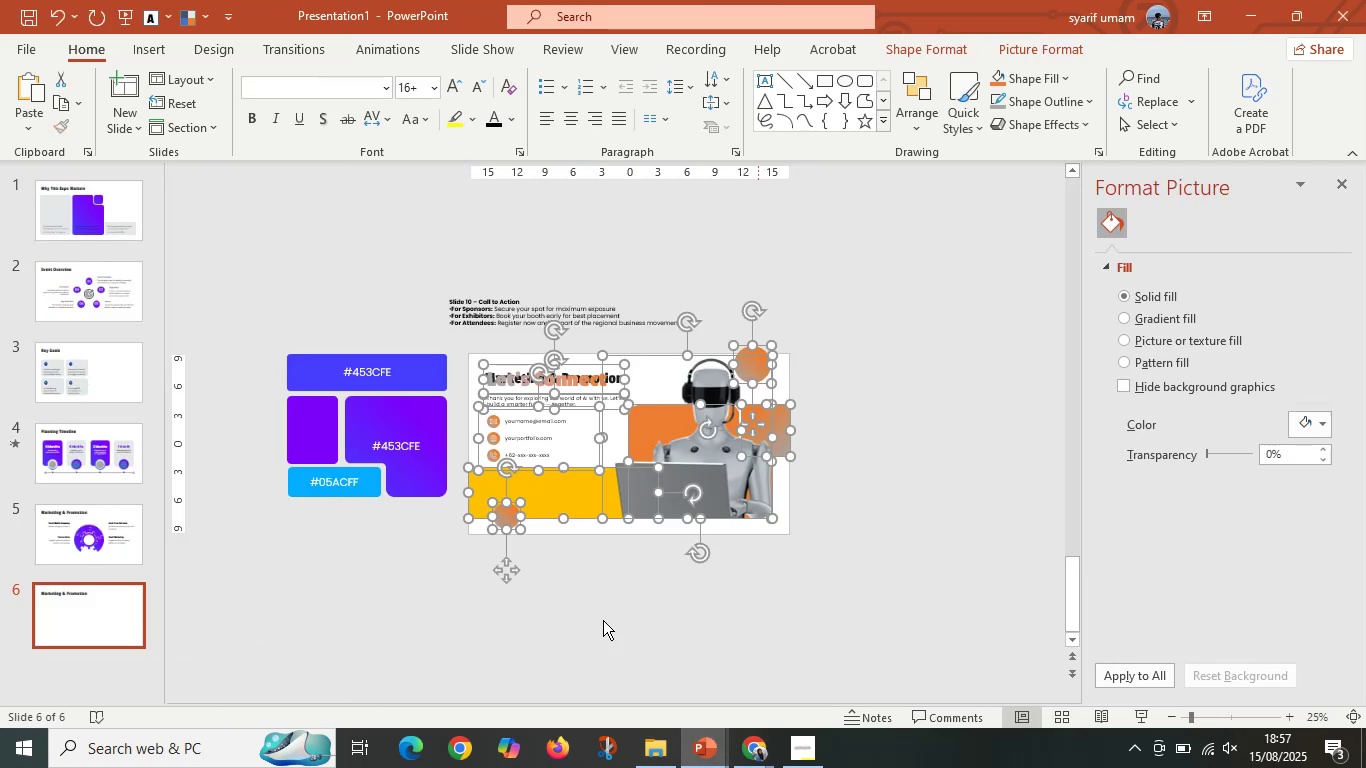 
left_click([557, 615])
 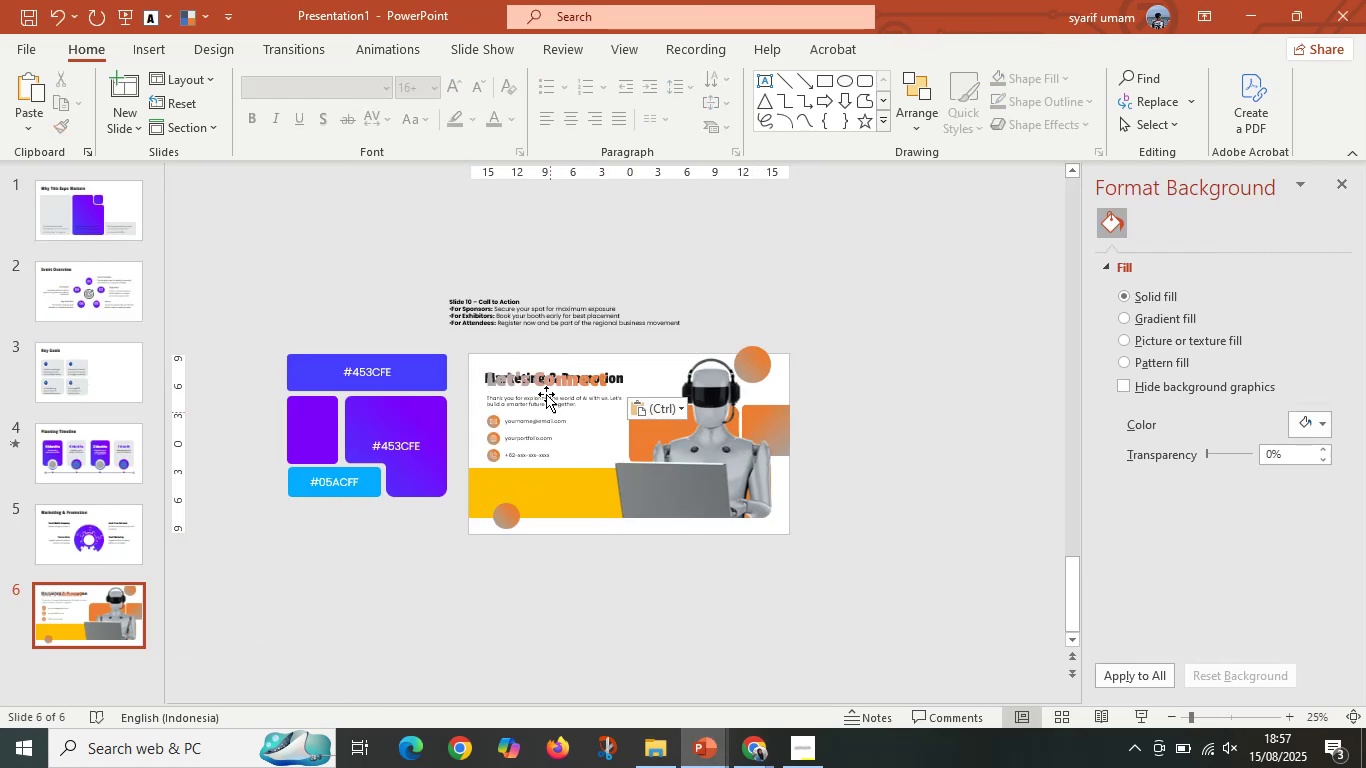 
left_click([548, 385])
 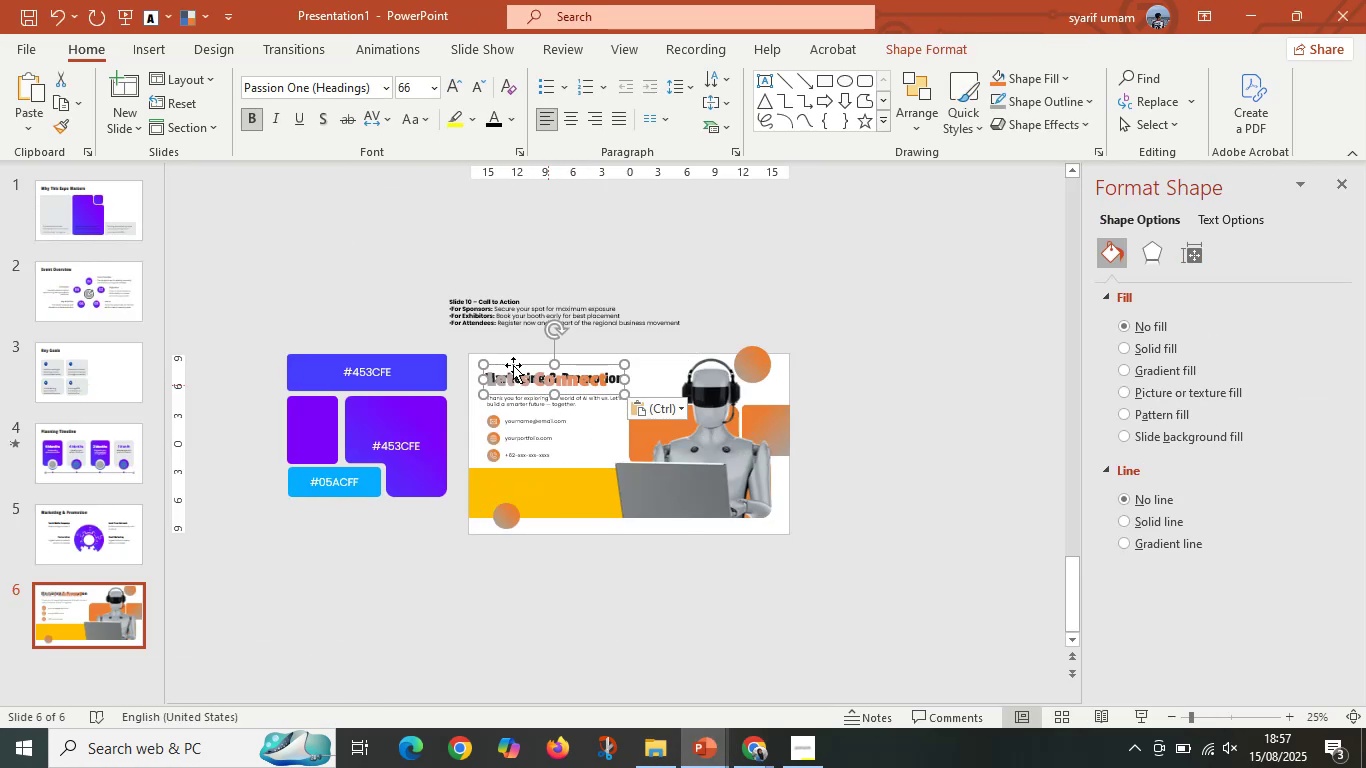 
key(Delete)
 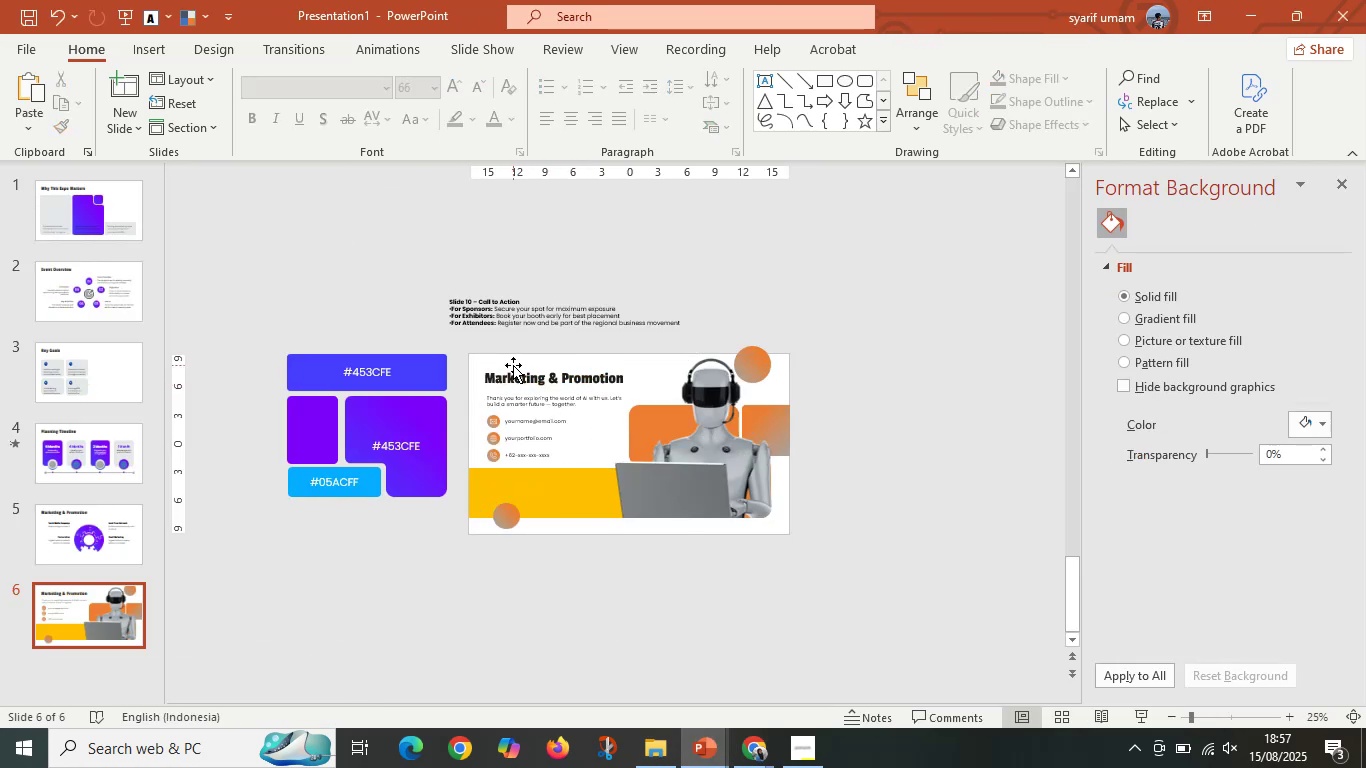 
hold_key(key=ControlLeft, duration=0.47)
 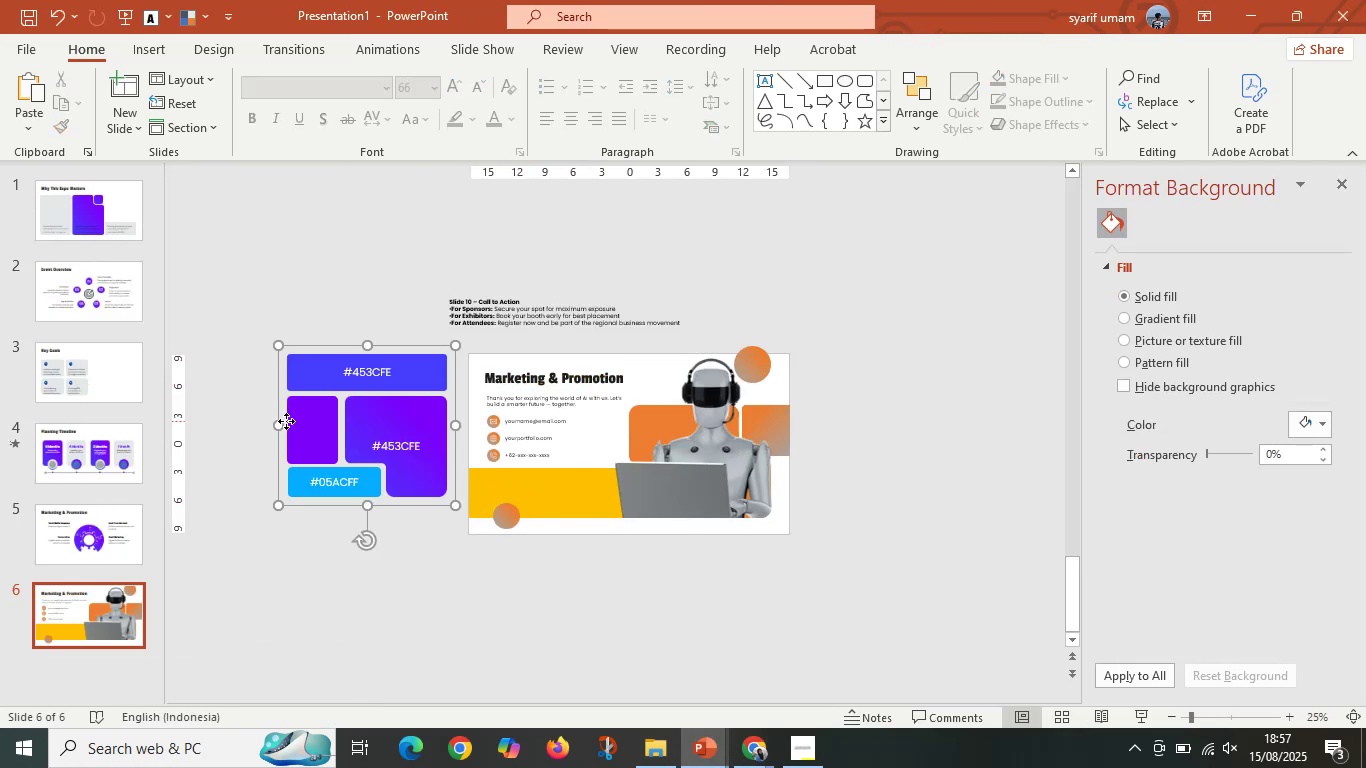 
double_click([303, 423])
 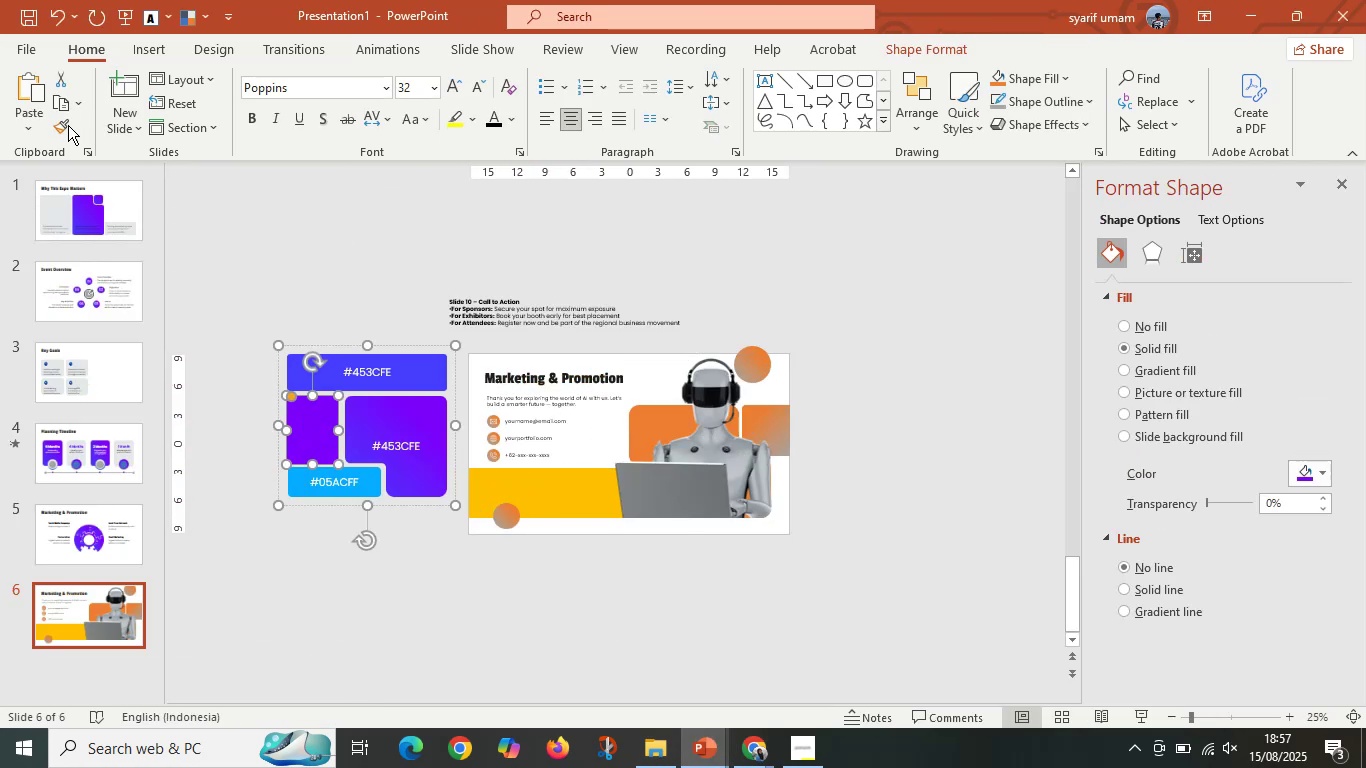 
double_click([65, 126])
 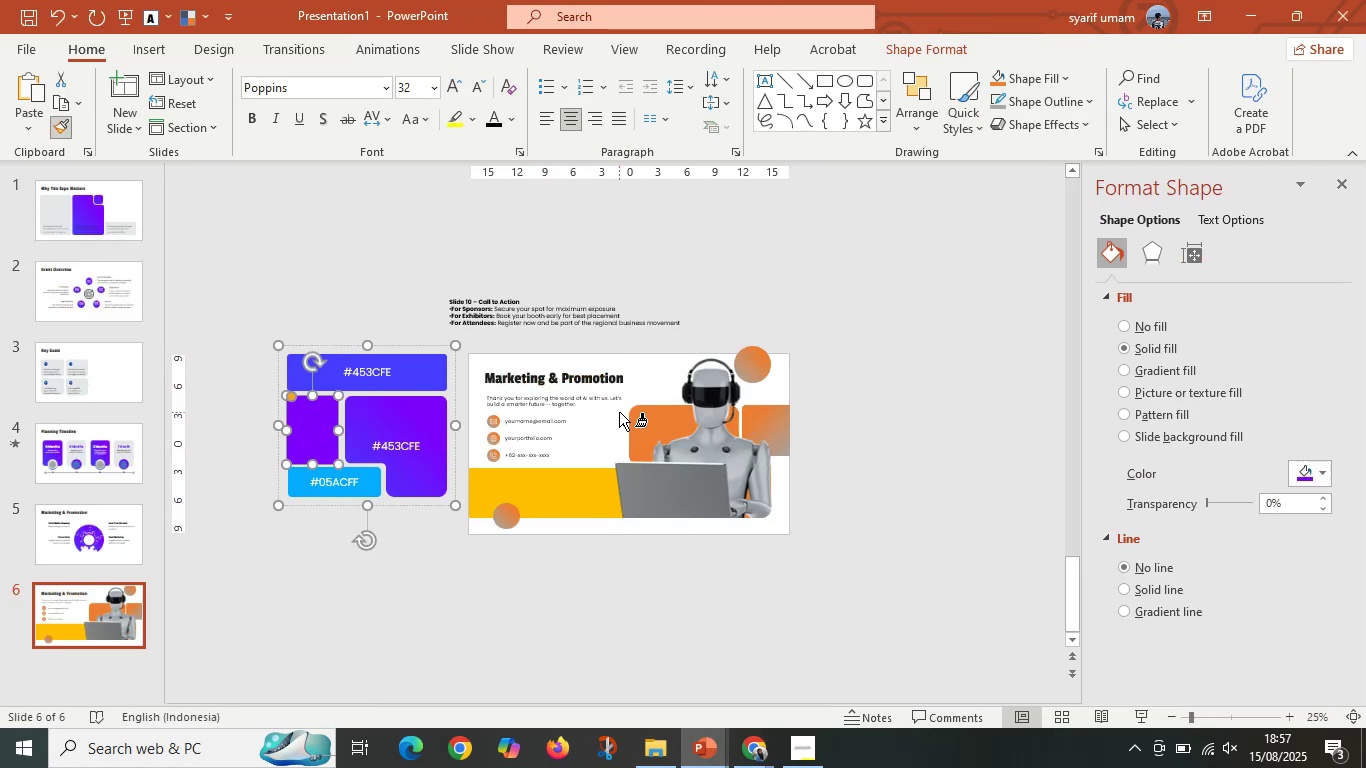 
left_click([659, 424])
 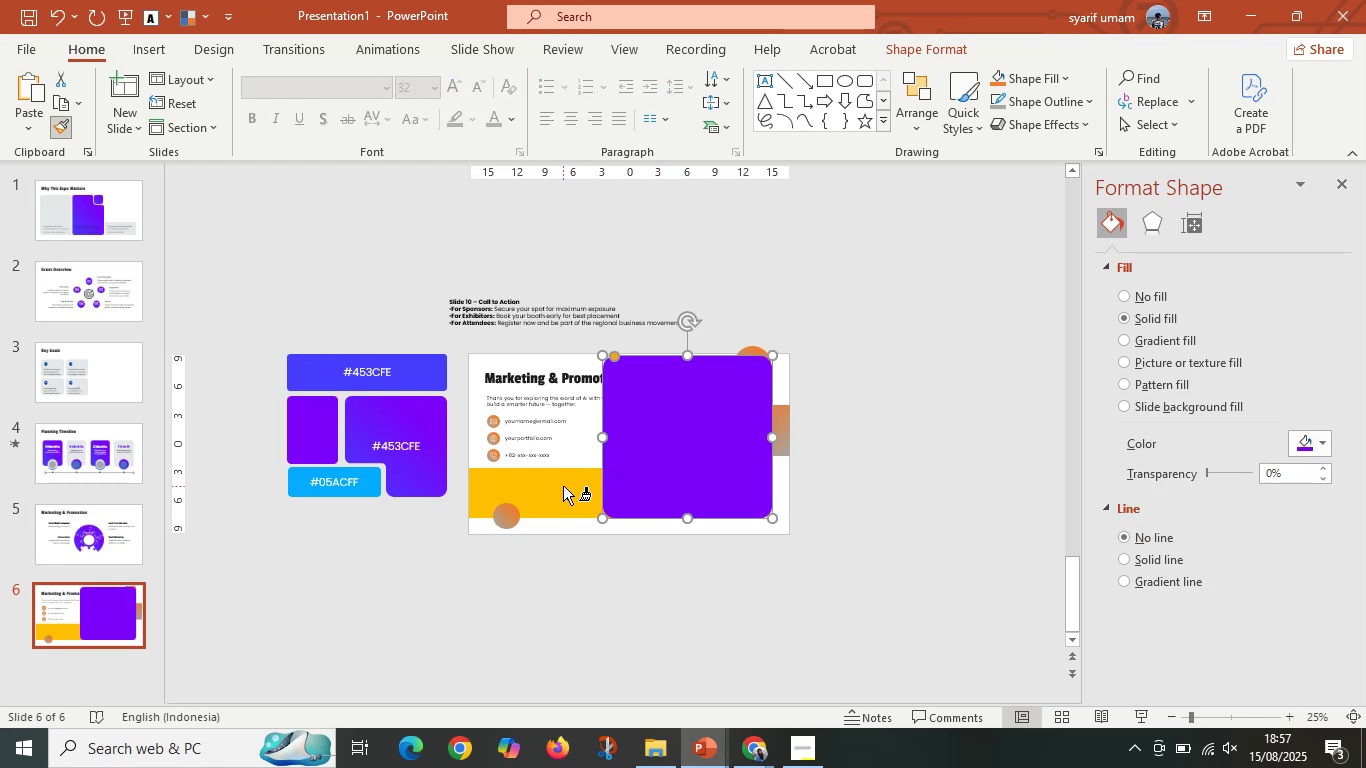 
key(Control+Z)
 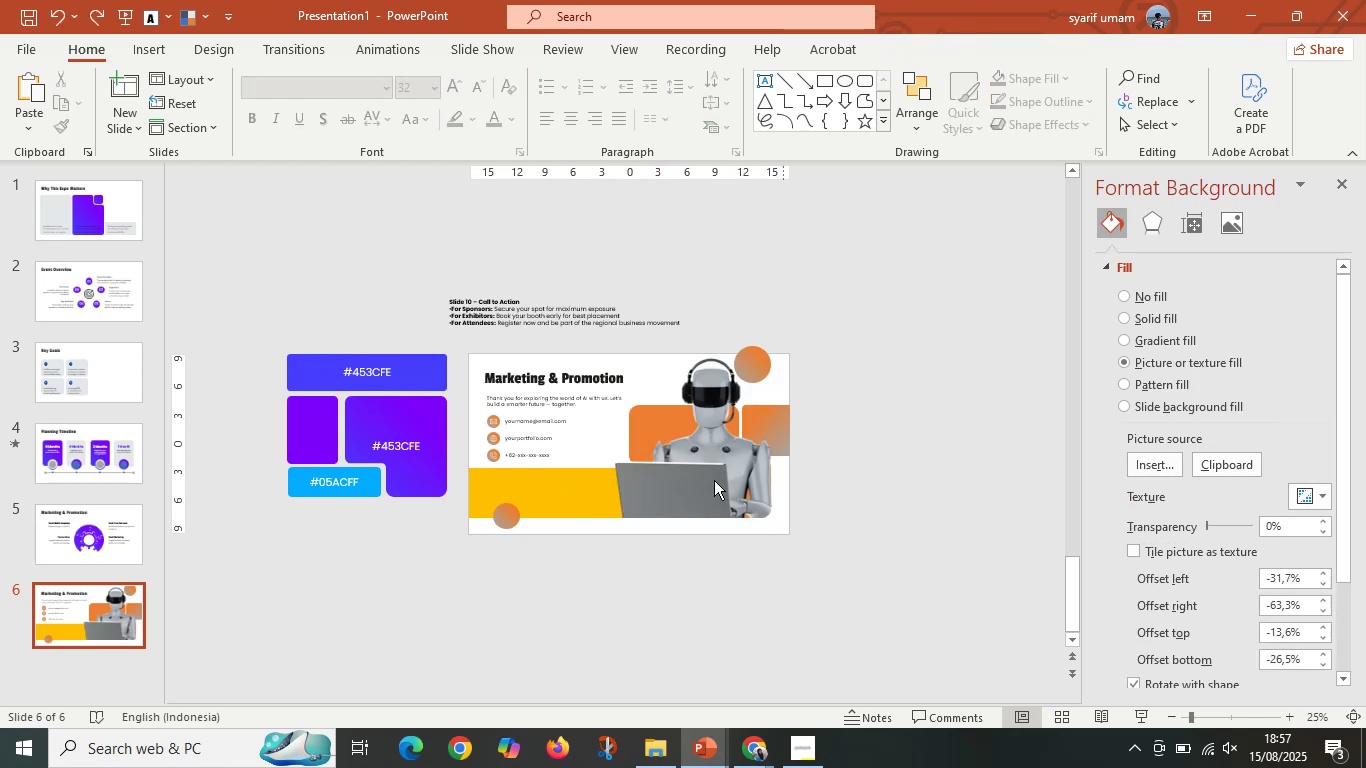 
double_click([703, 473])
 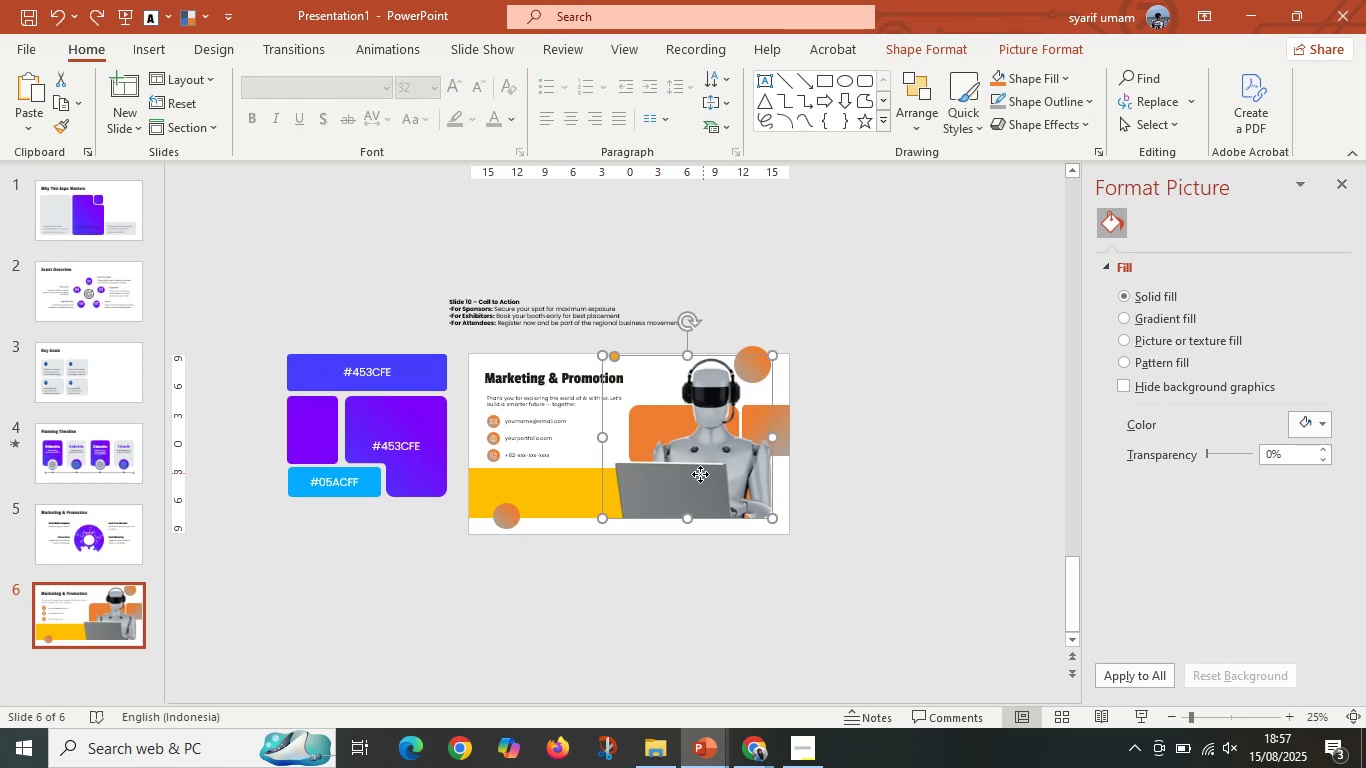 
key(Control+X)
 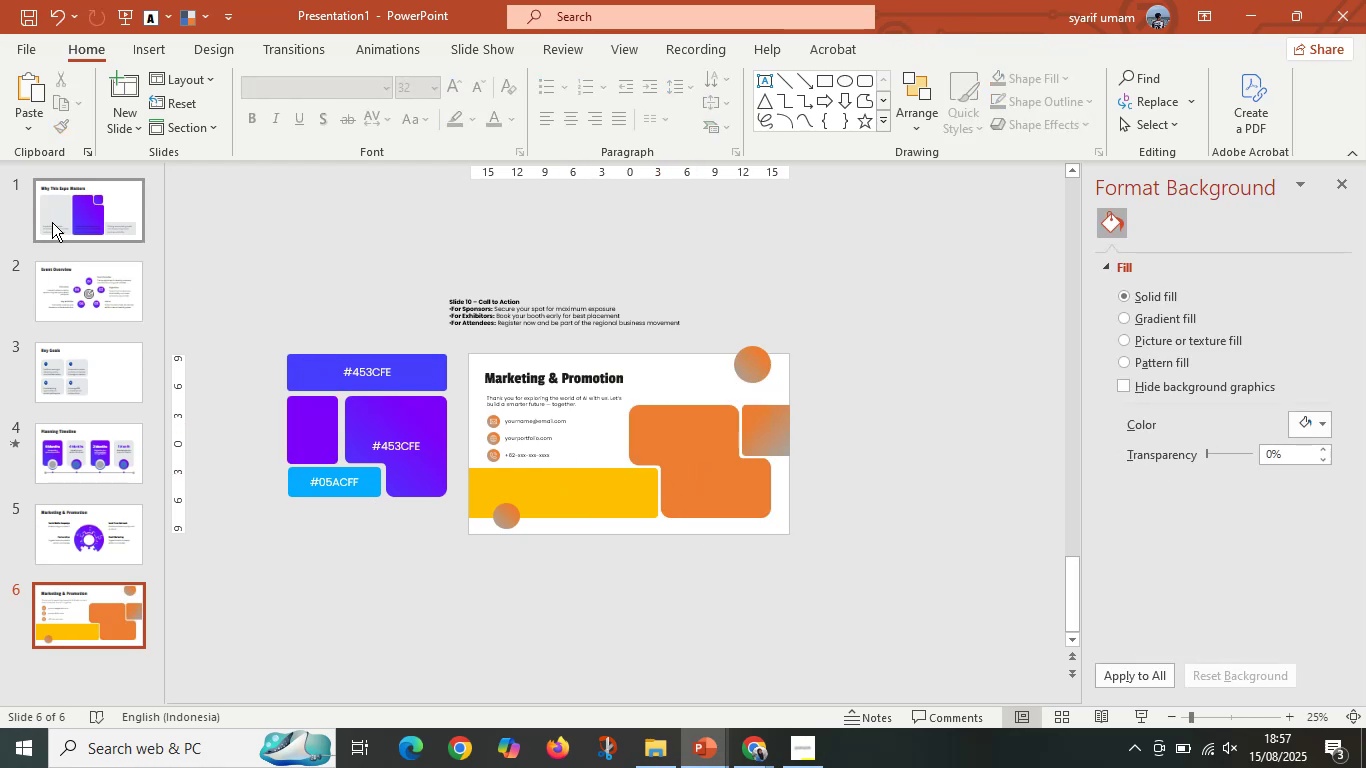 
key(Control+Z)
 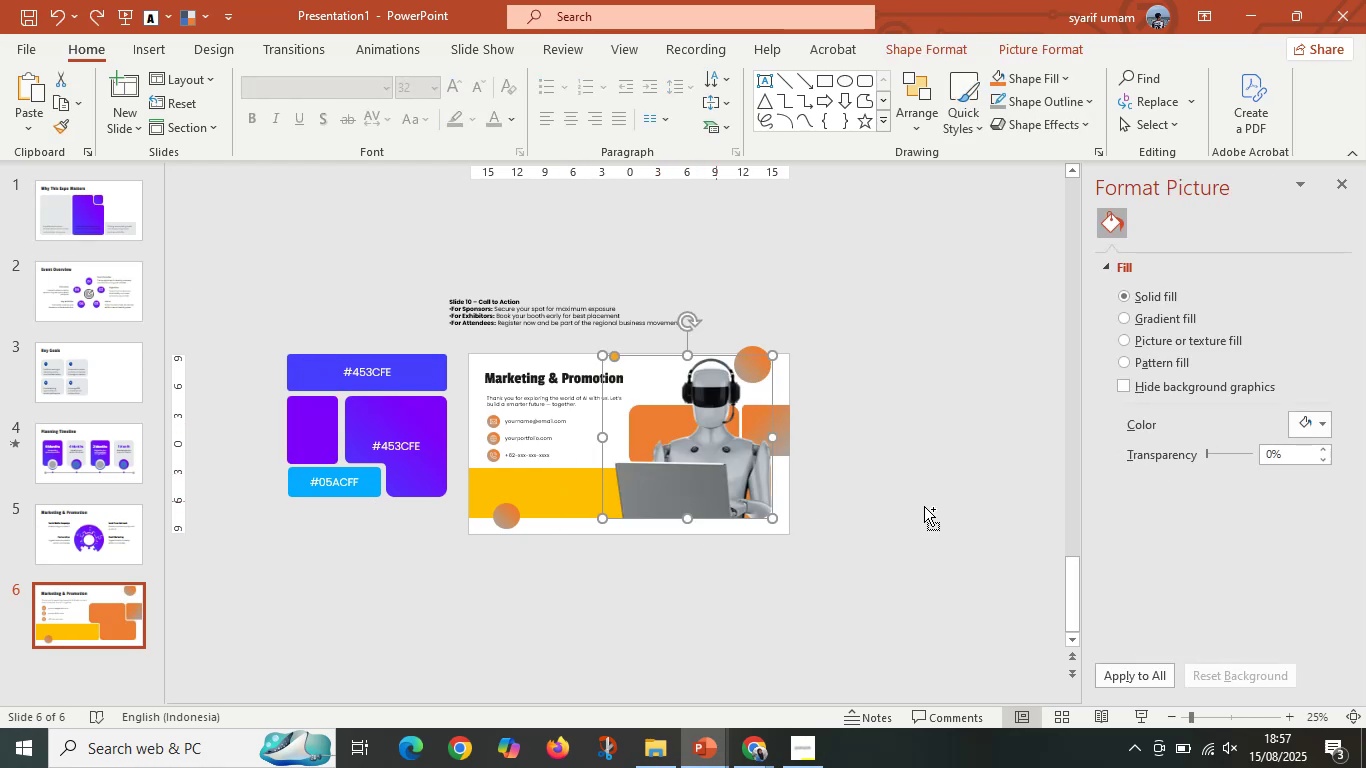 
left_click([929, 497])
 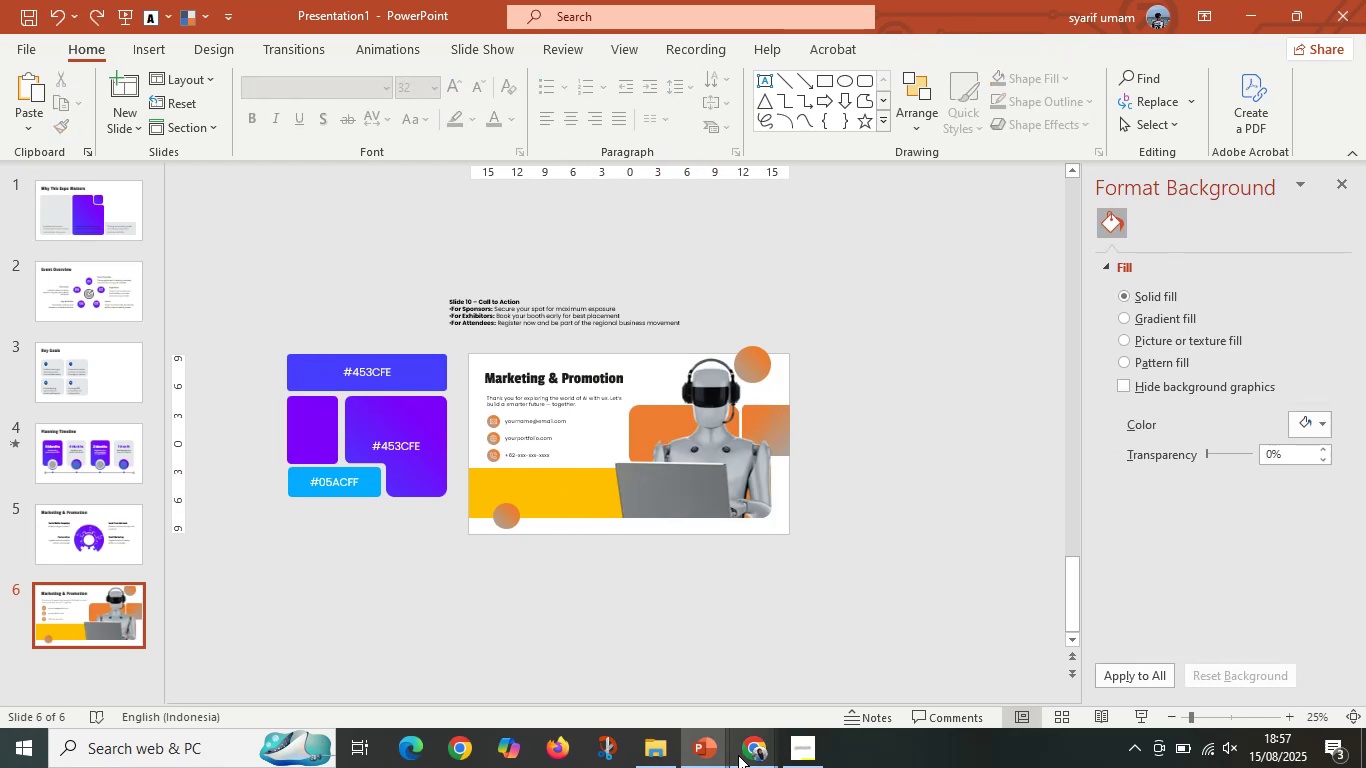 
left_click([701, 756])
 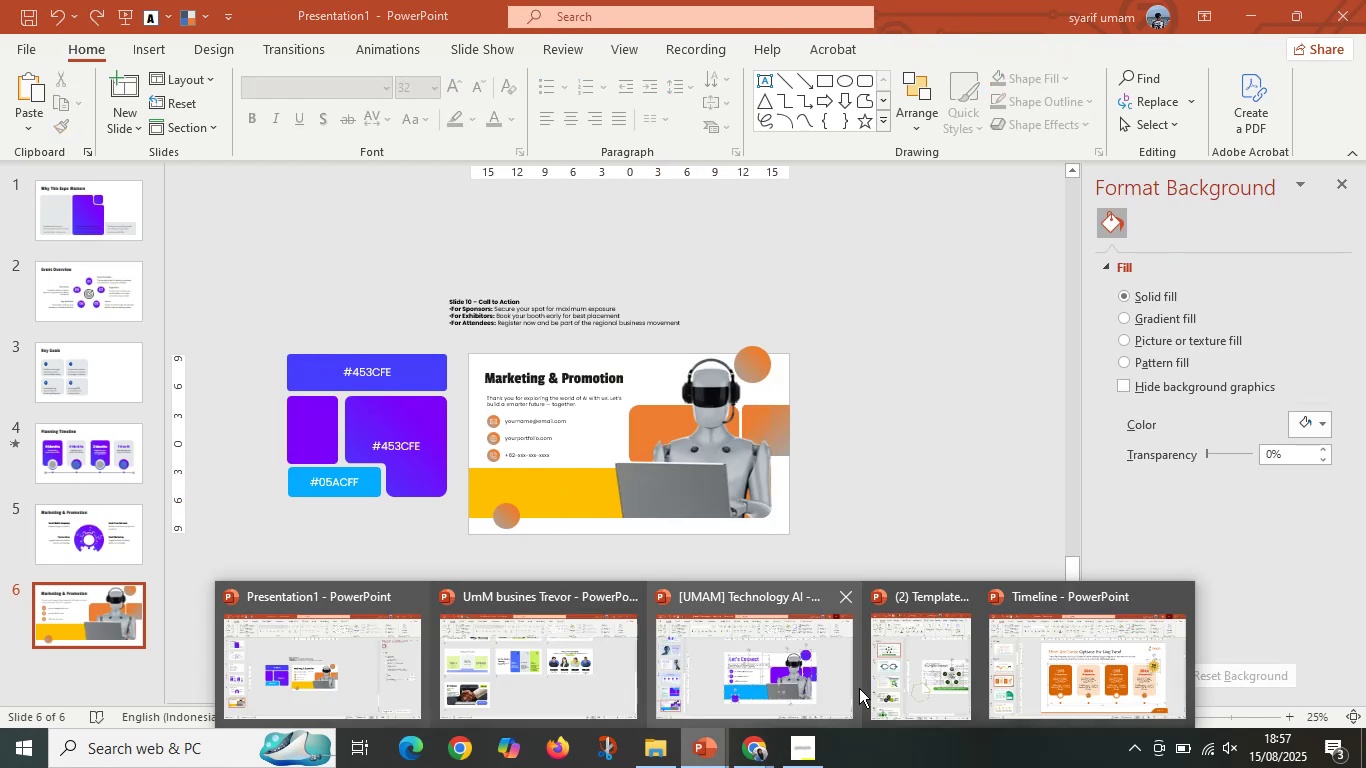 
left_click([771, 692])
 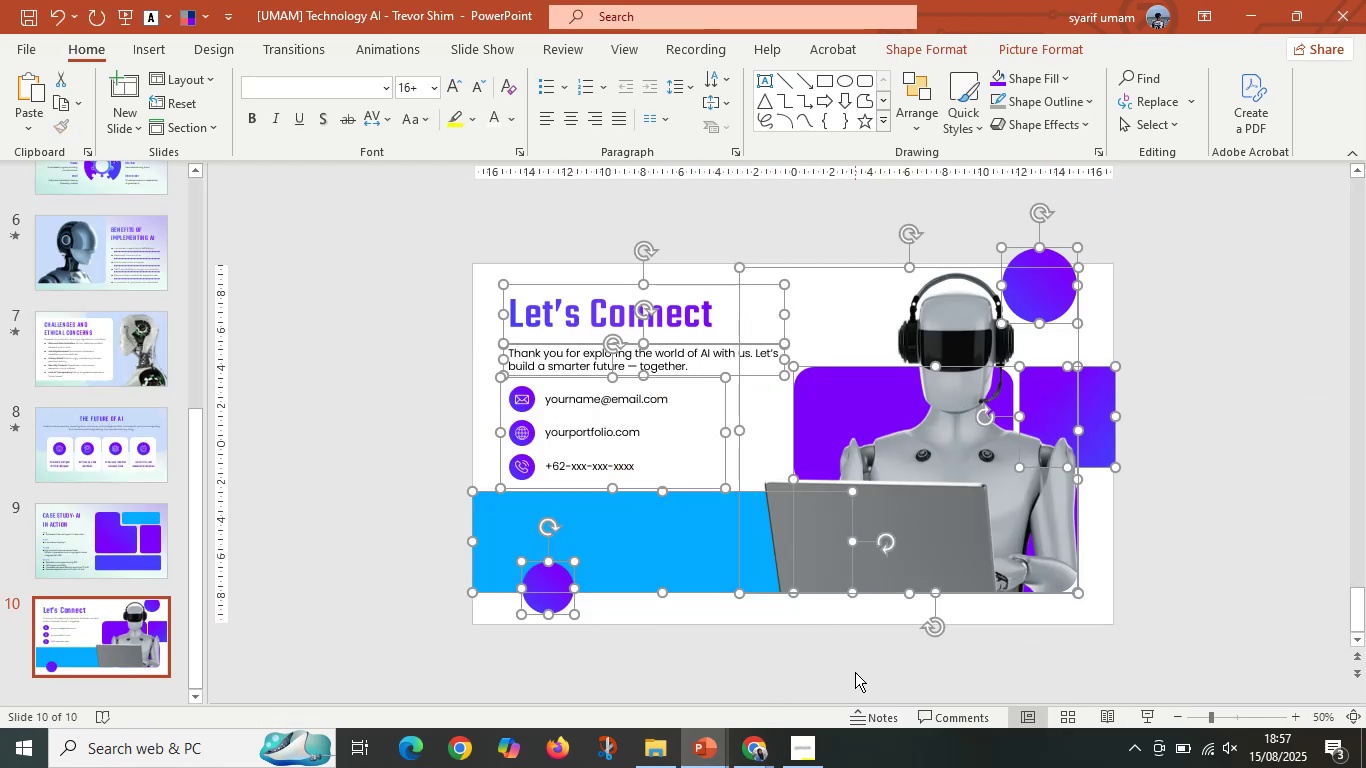 
left_click([808, 679])
 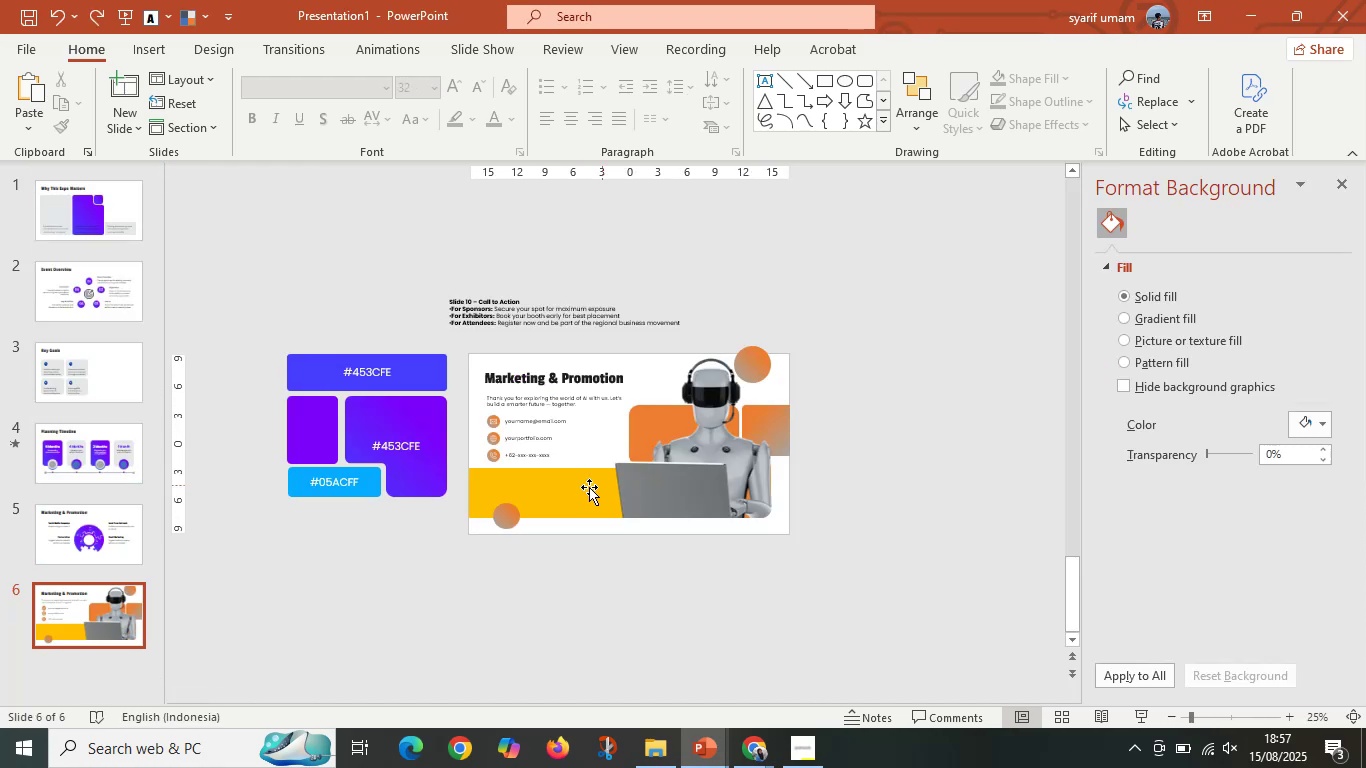 
left_click([666, 460])
 